 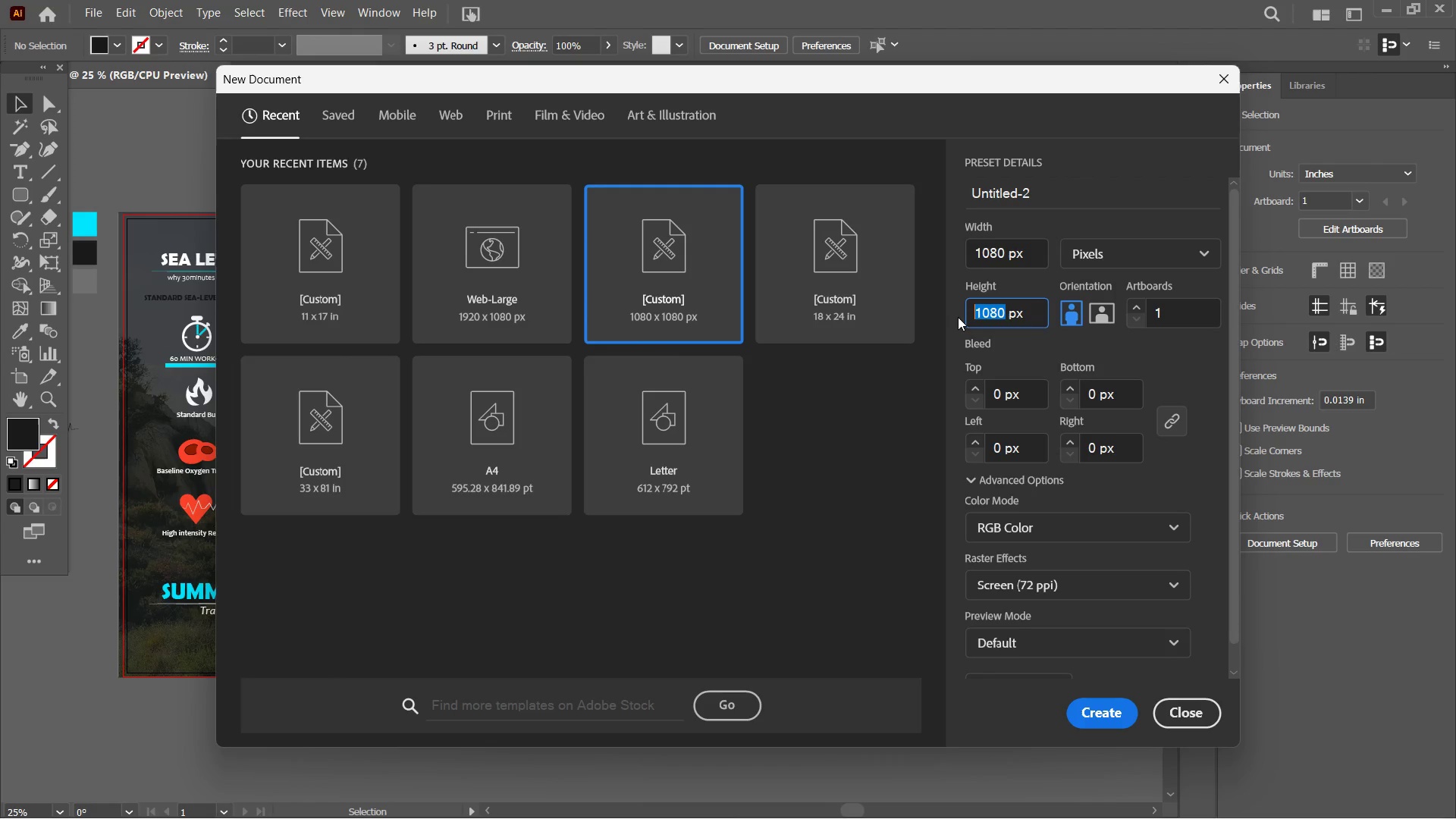 
key(Numpad1)
 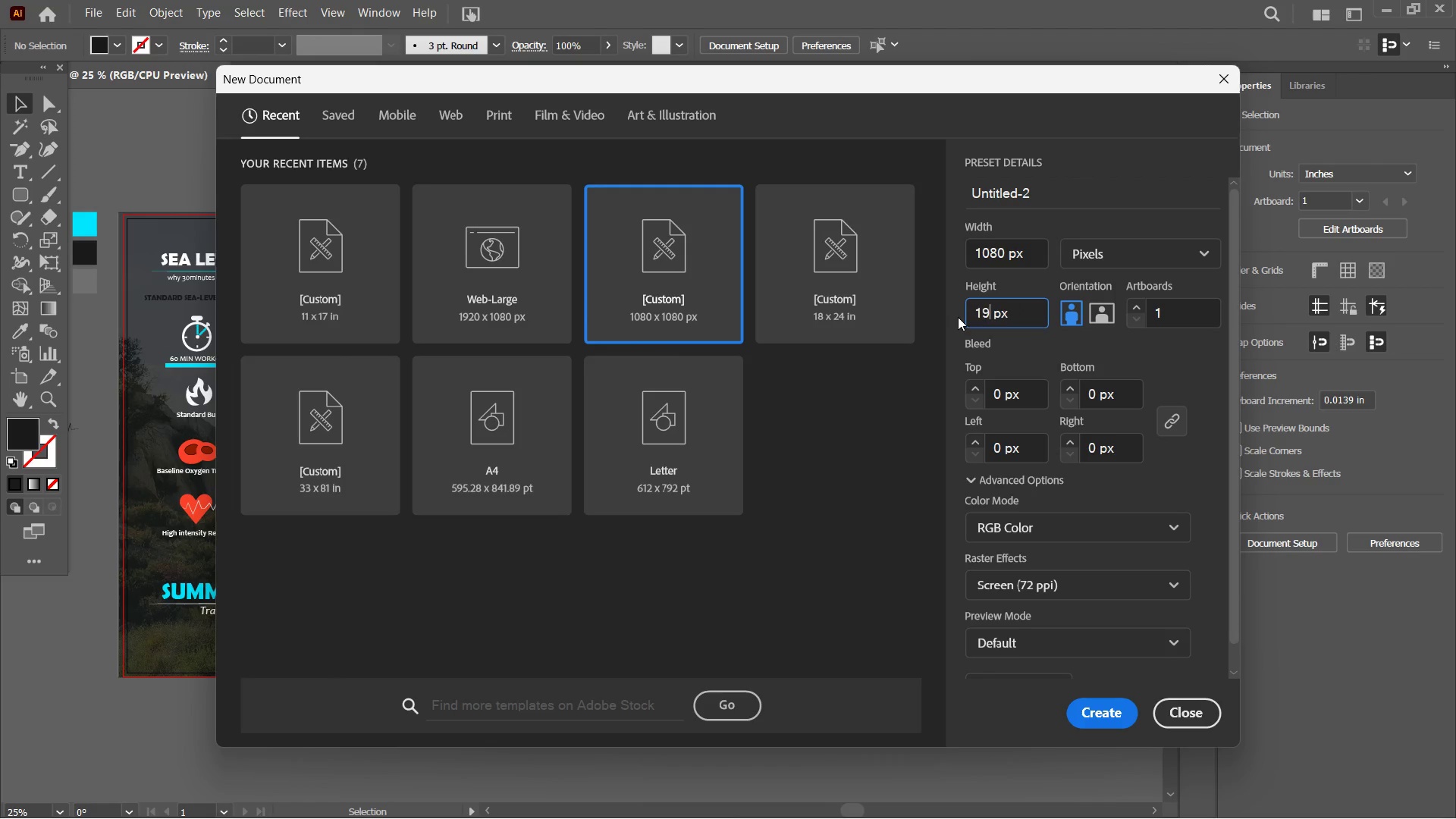 
key(Numpad9)
 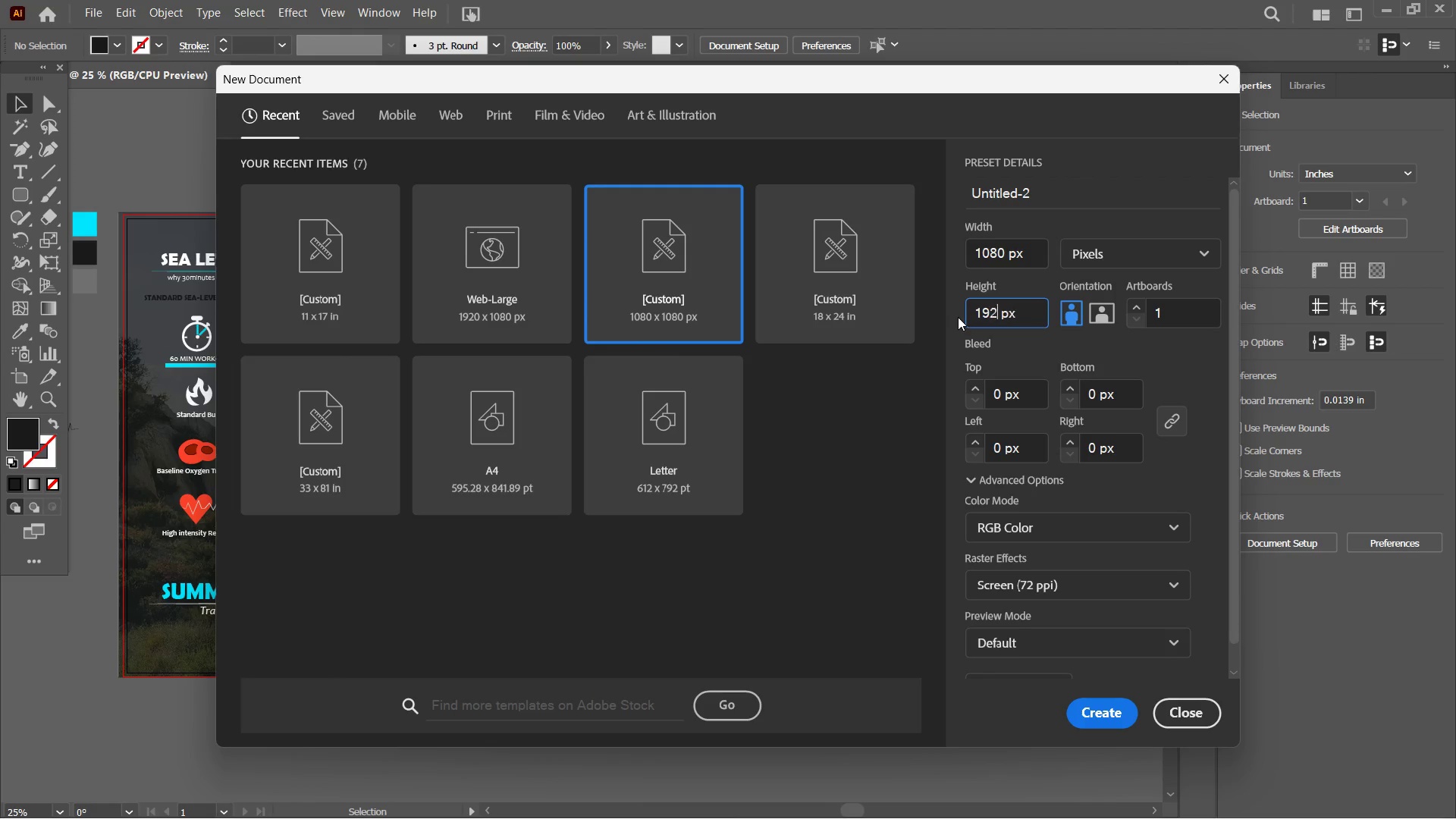 
key(Numpad2)
 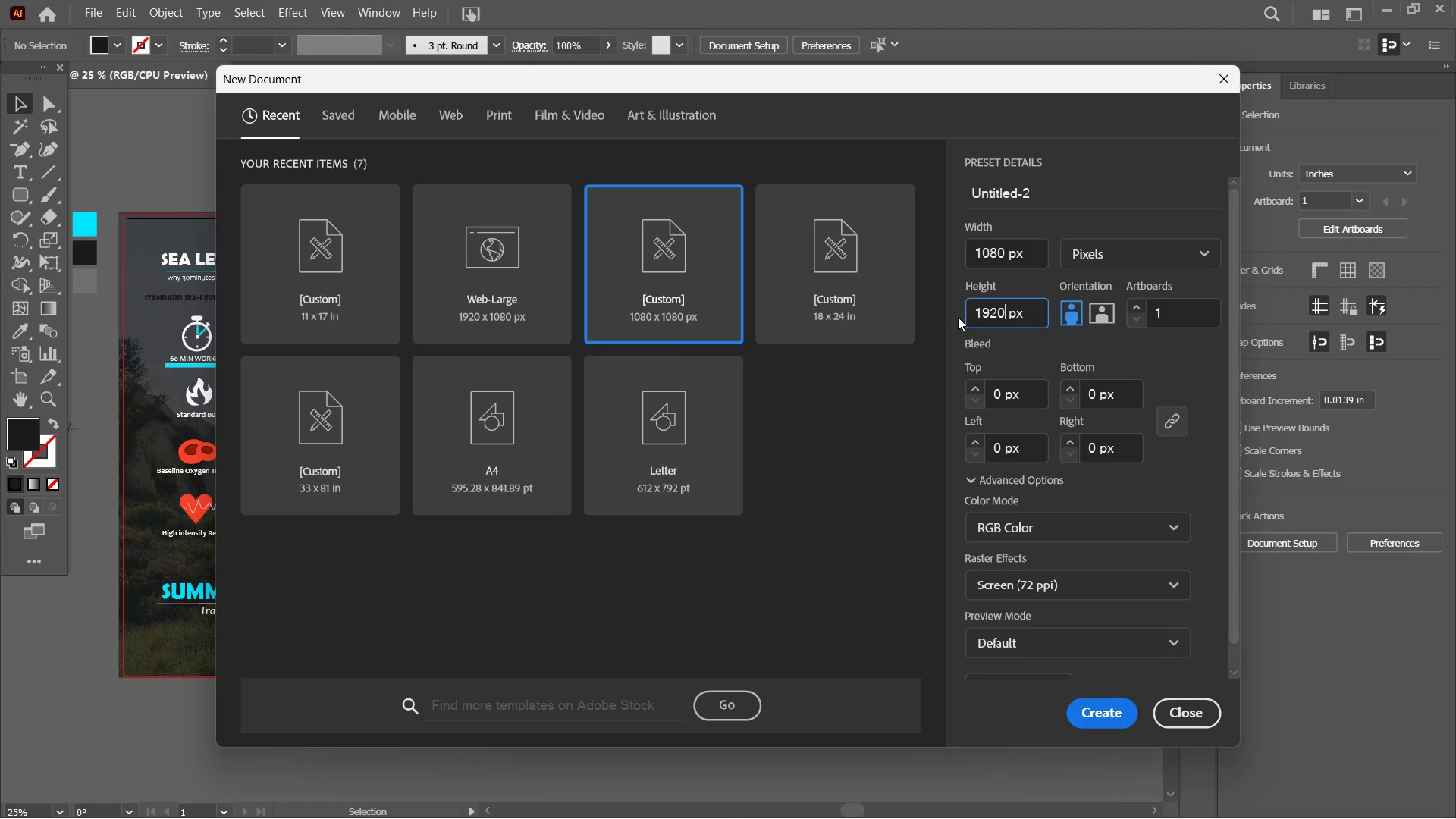 
key(Numpad0)
 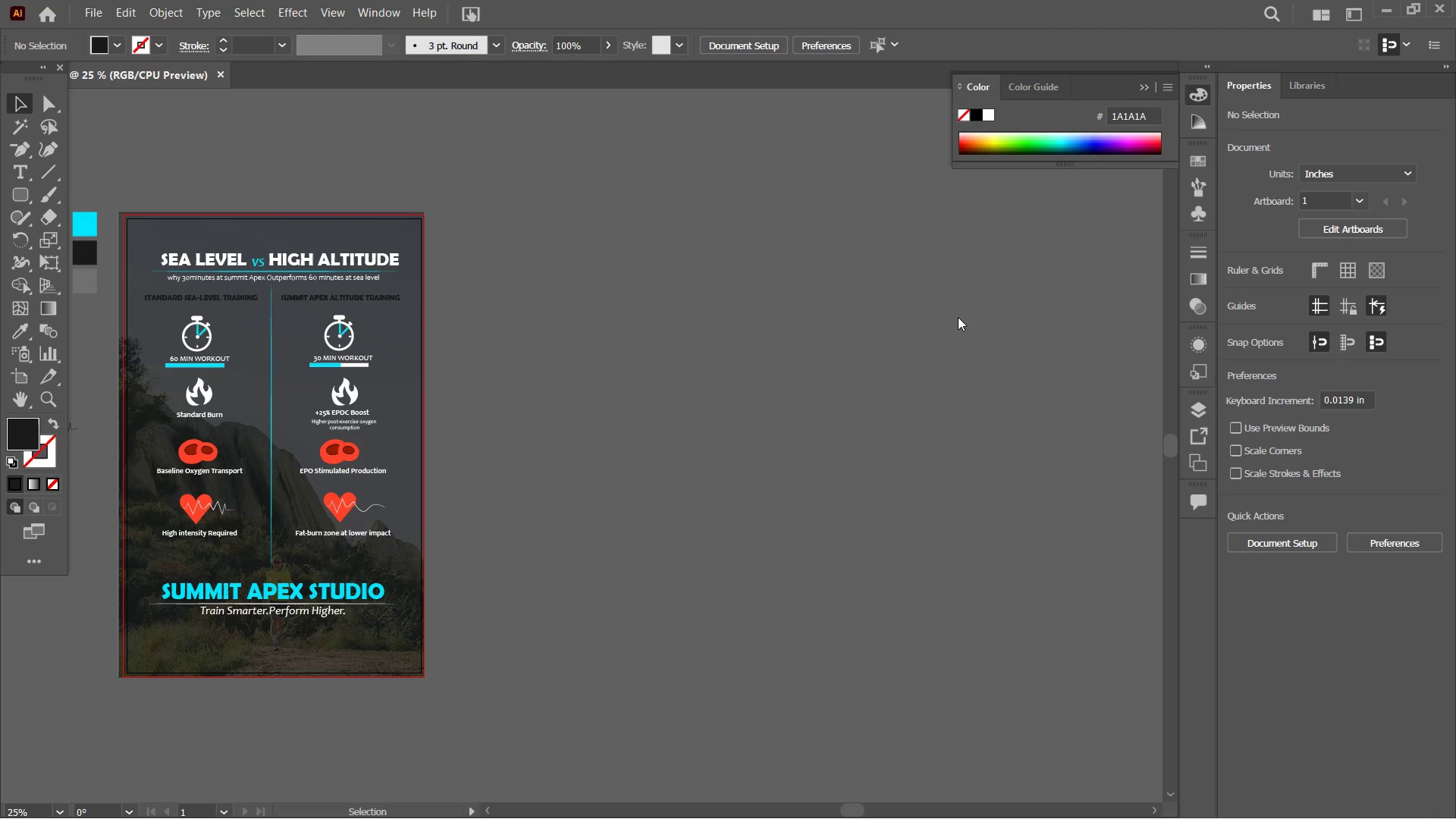 
key(Enter)
 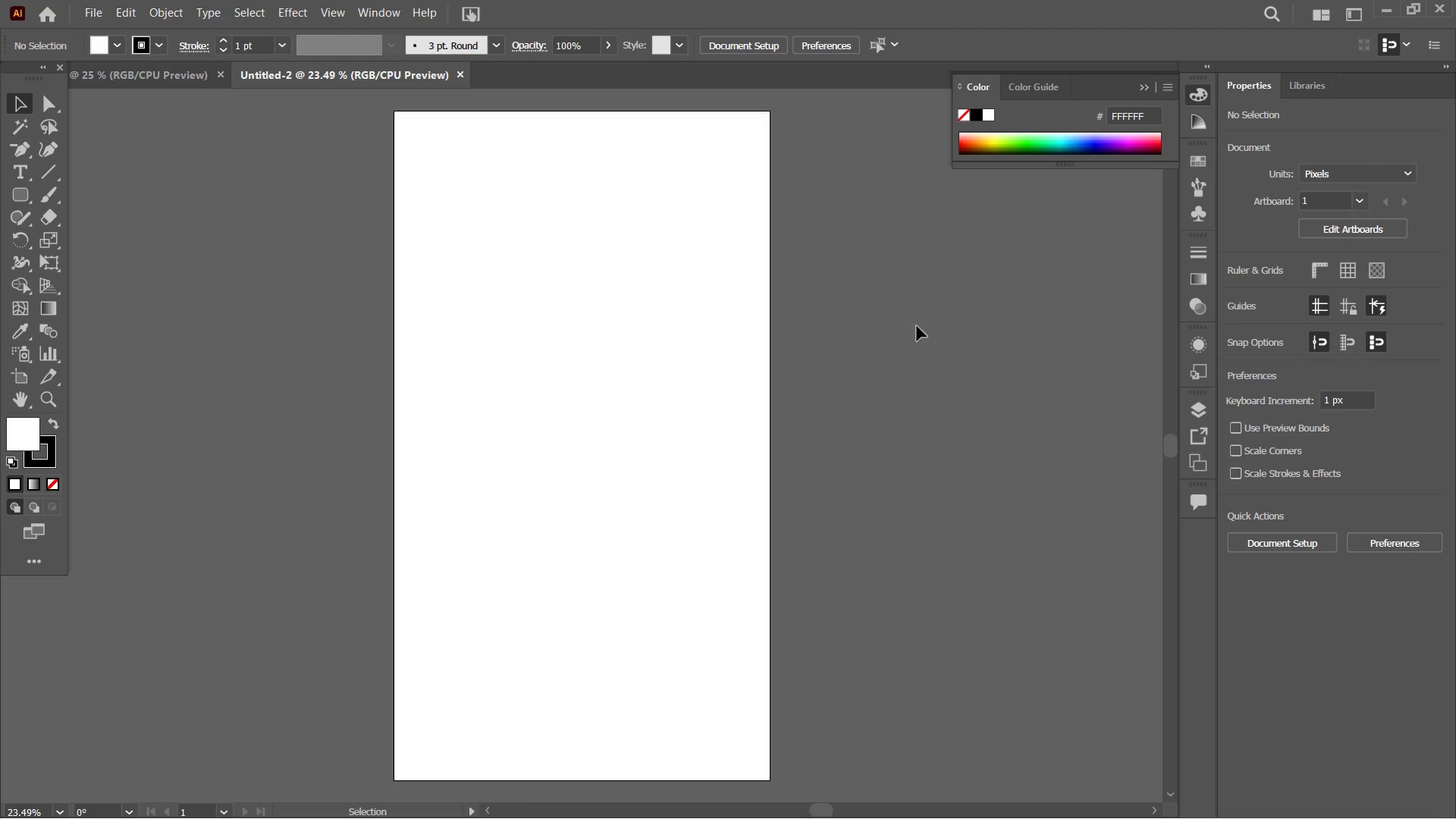 
scroll: coordinate [849, 366], scroll_direction: up, amount: 1.0
 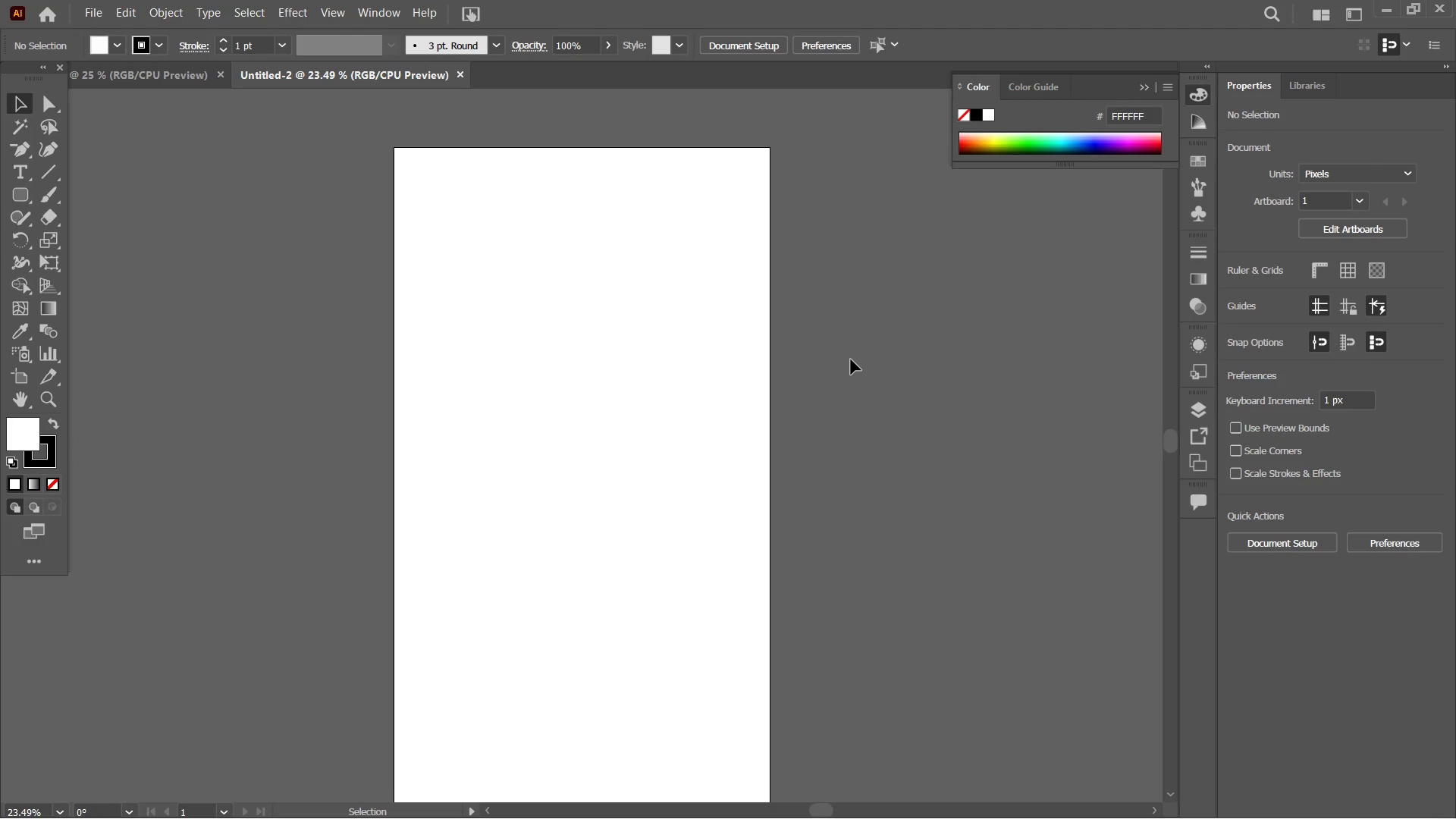 
scroll: coordinate [851, 359], scroll_direction: down, amount: 1.0
 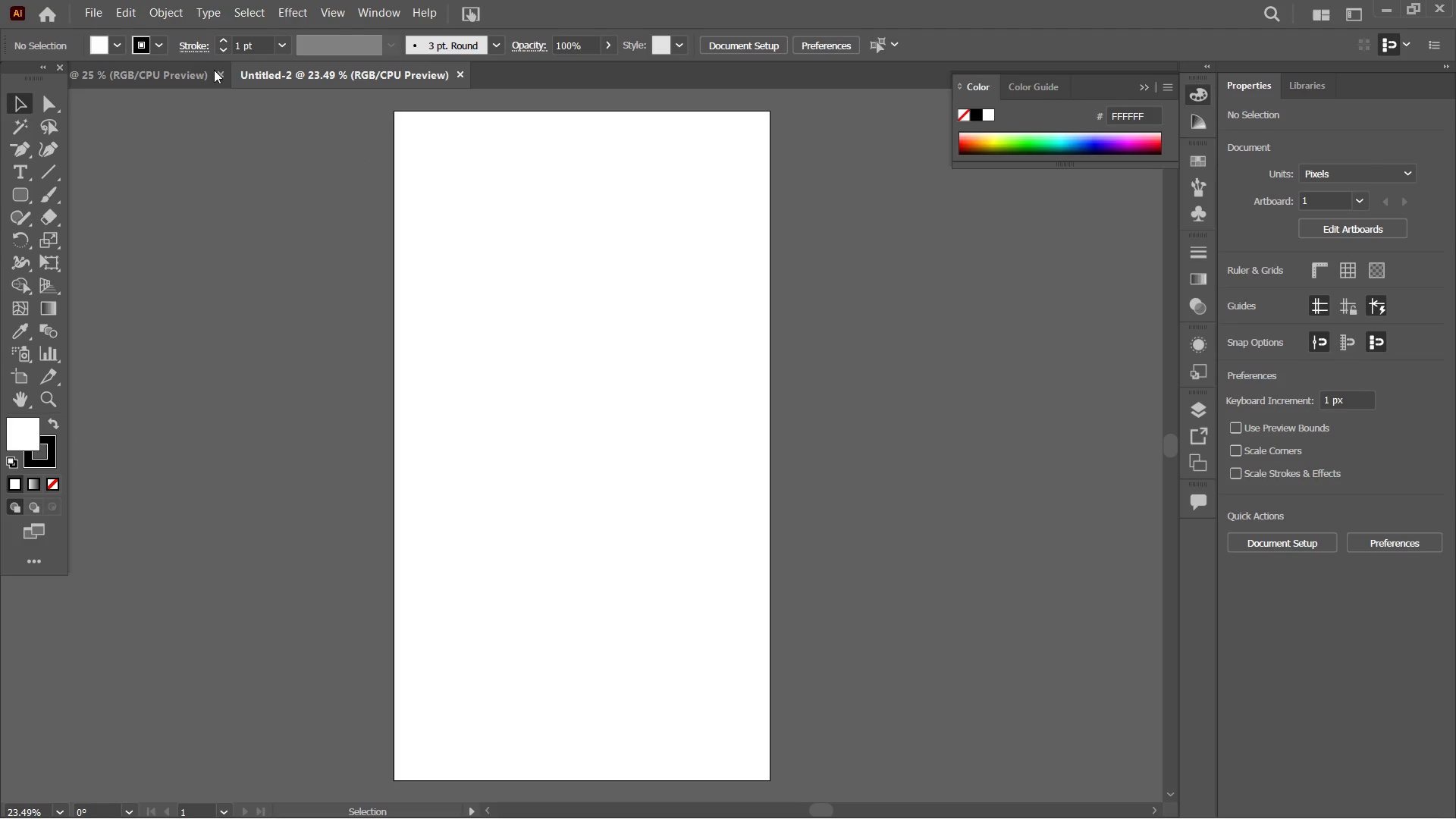 
left_click([176, 74])
 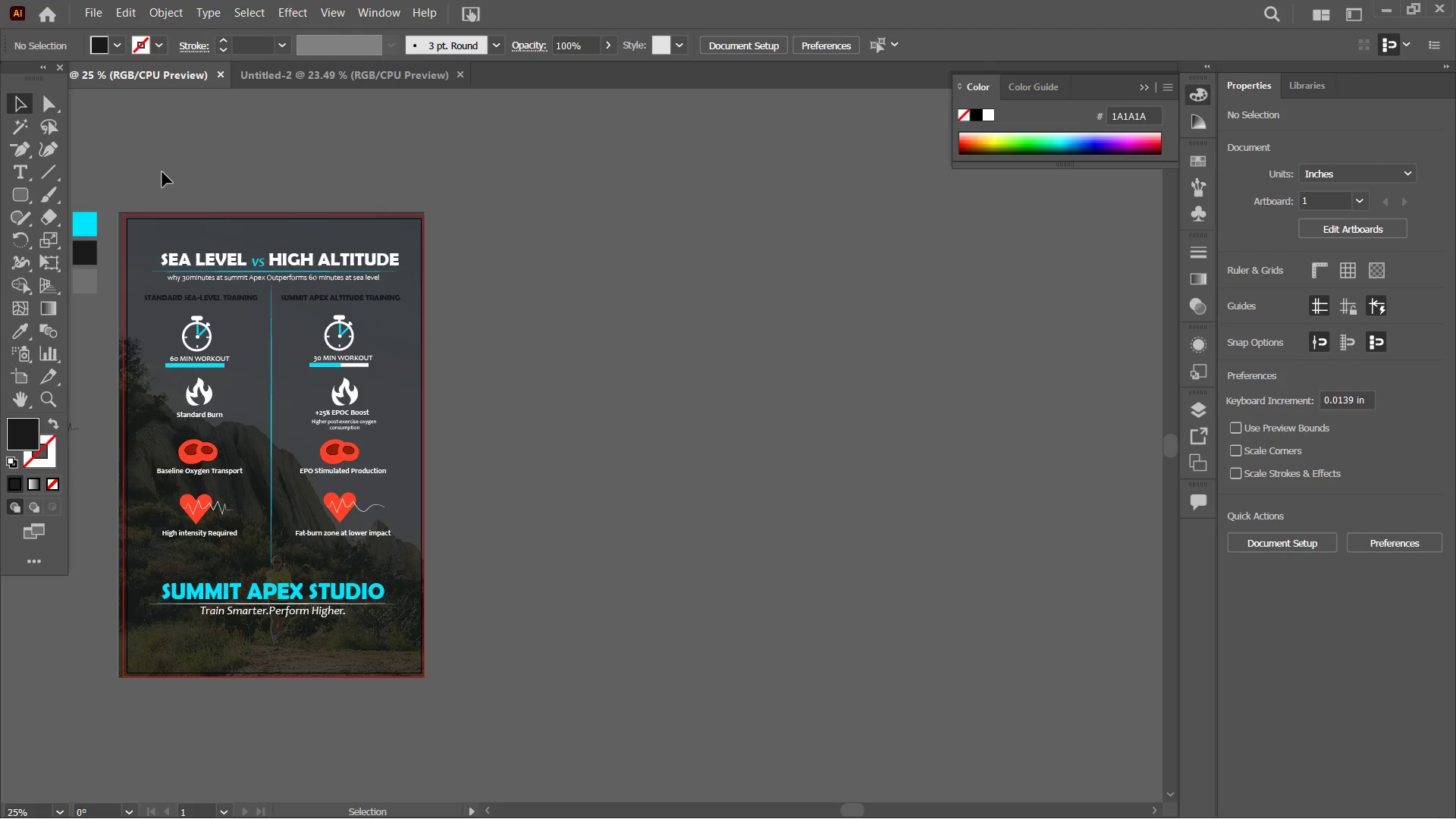 
left_click_drag(start_coordinate=[162, 172], to_coordinate=[355, 694])
 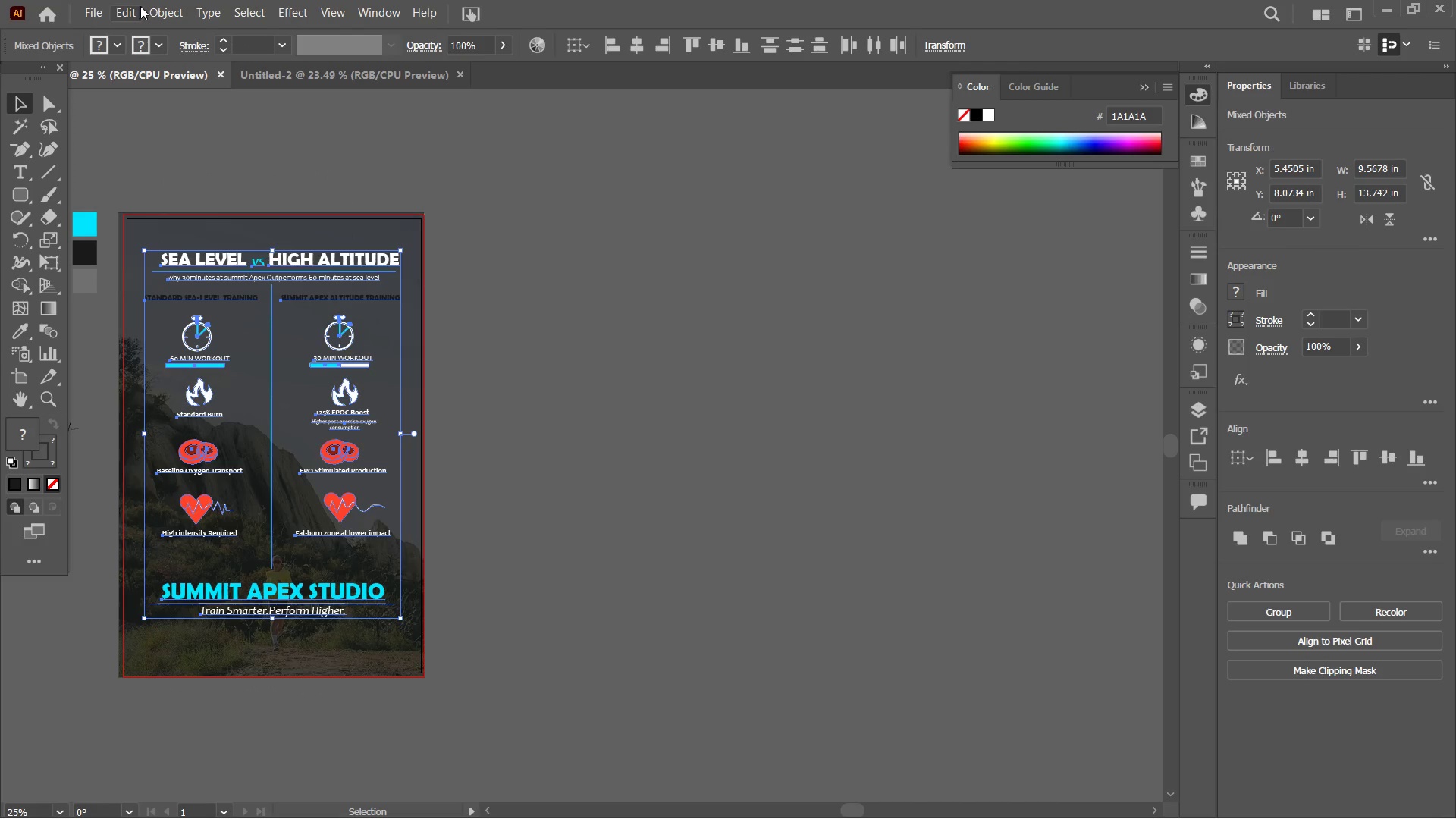 
left_click([160, 7])
 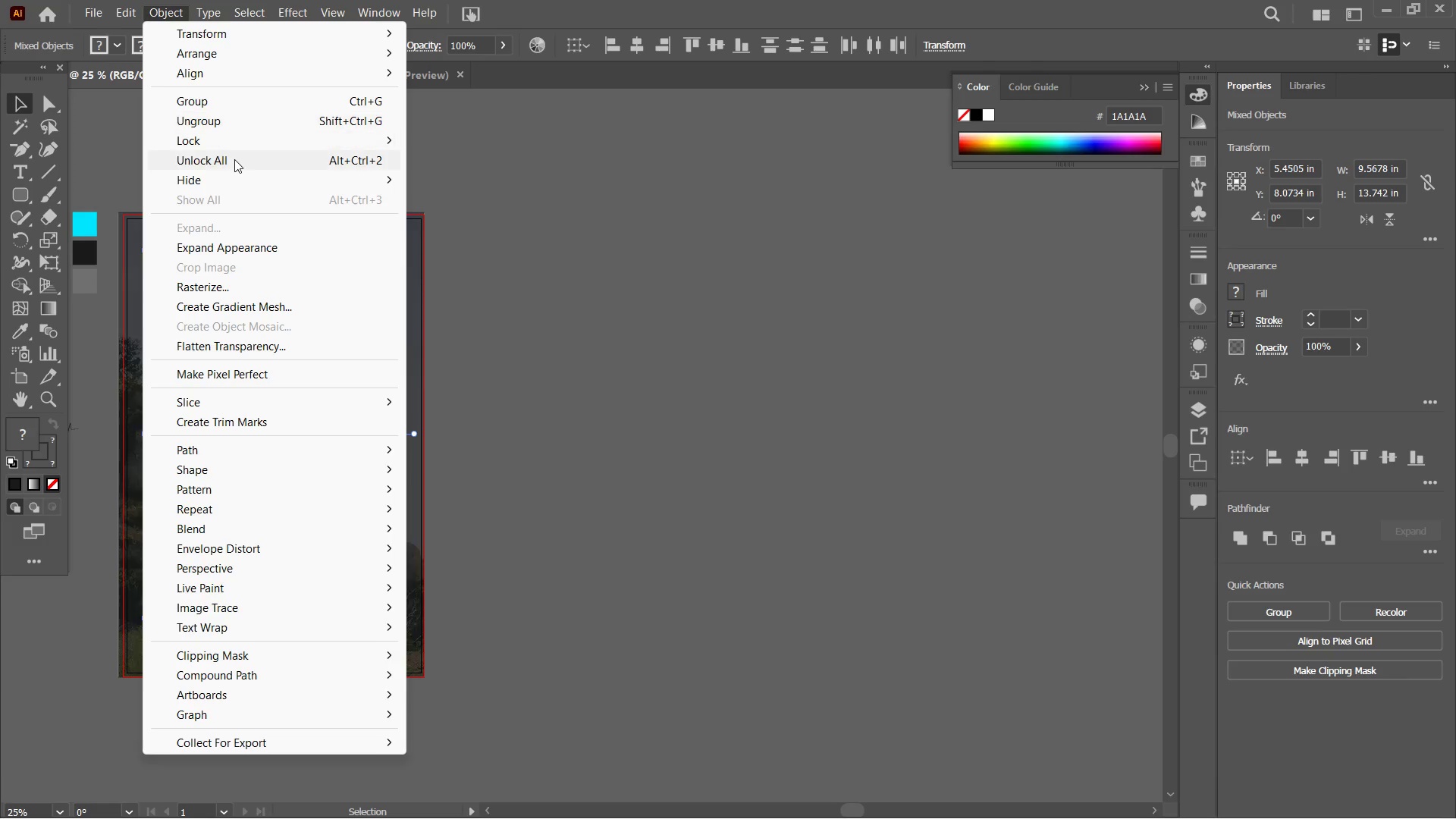 
left_click([234, 159])
 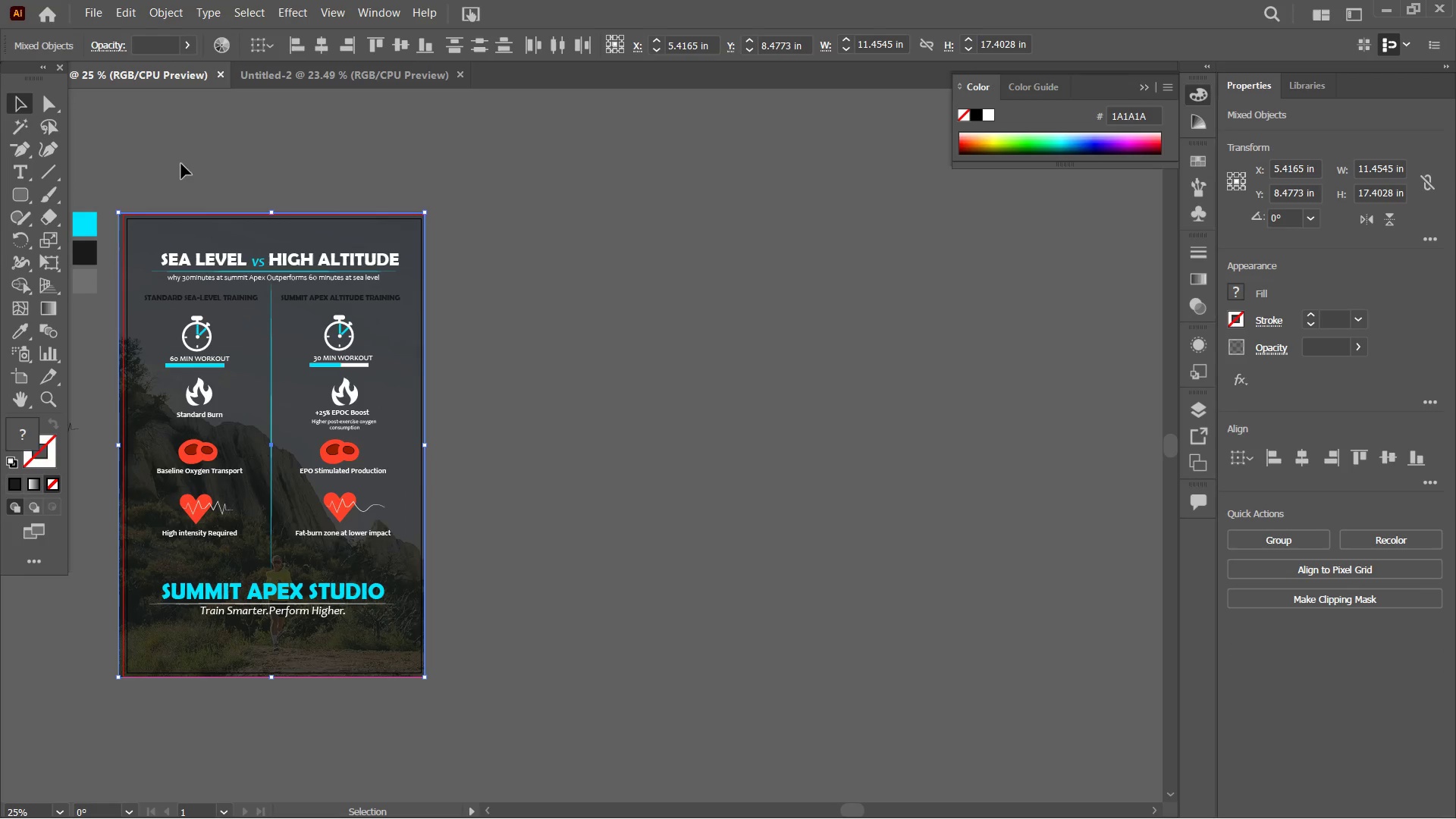 
left_click([164, 172])
 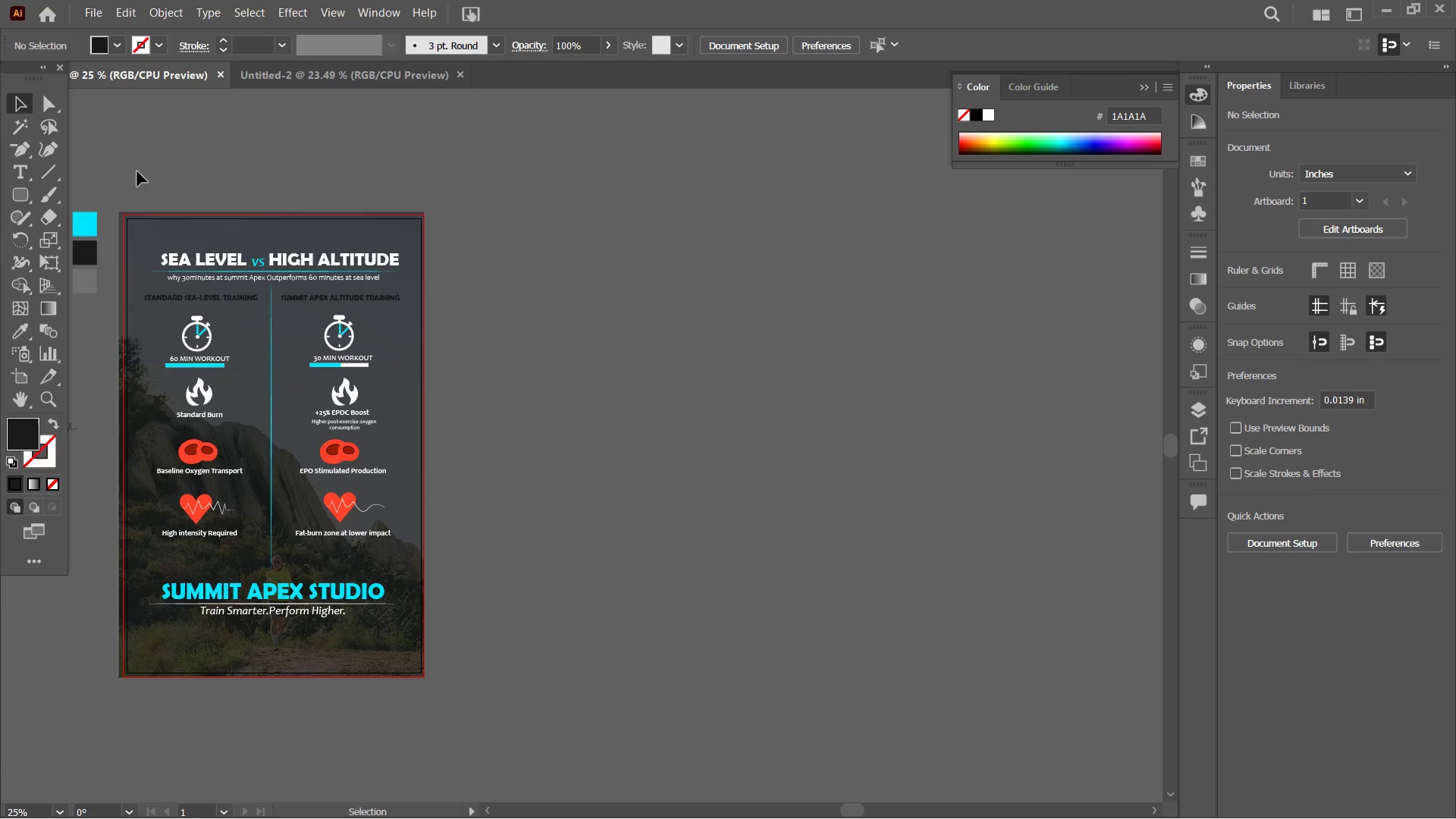 
left_click_drag(start_coordinate=[137, 171], to_coordinate=[438, 698])
 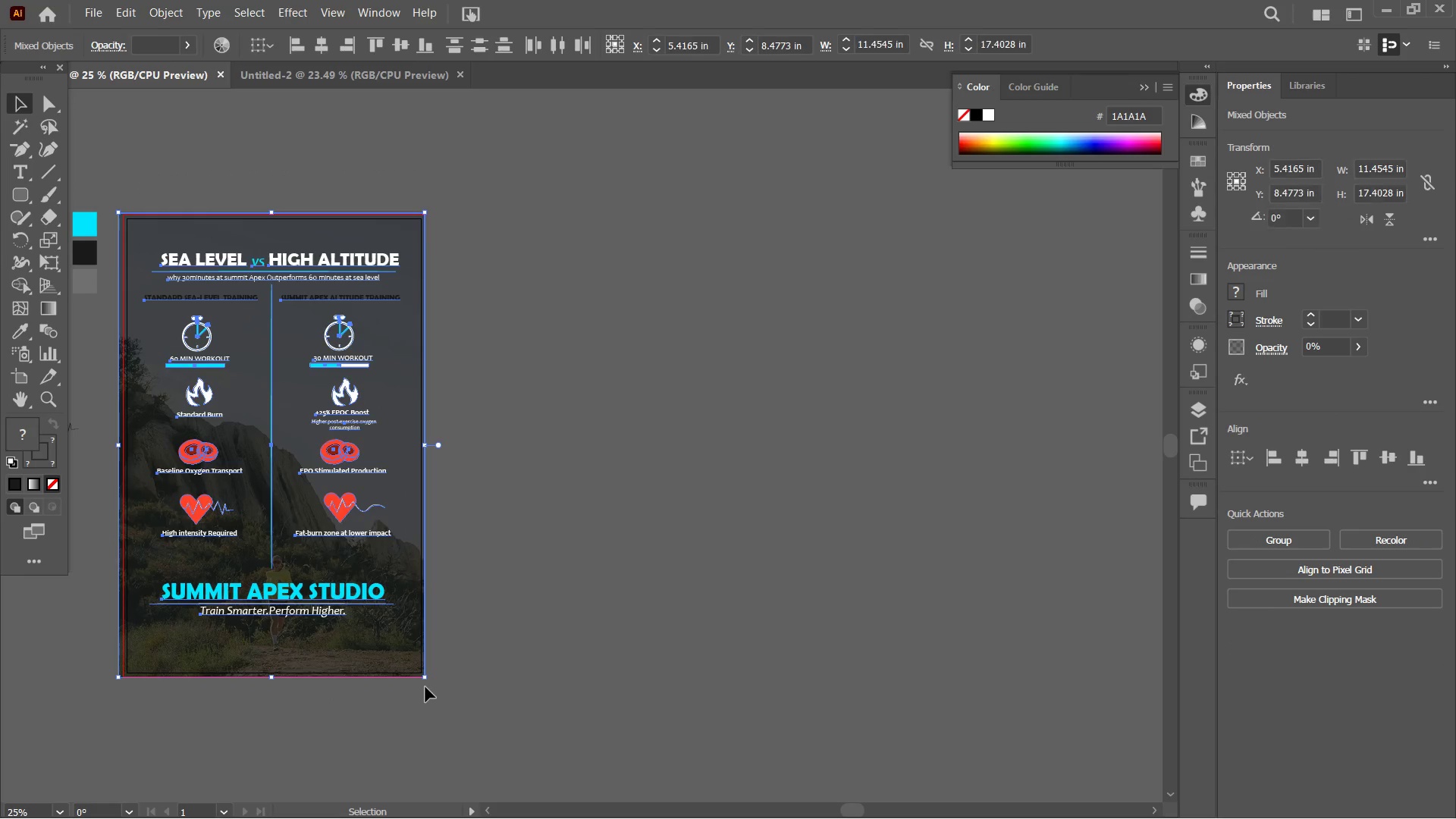 
key(Control+C)
 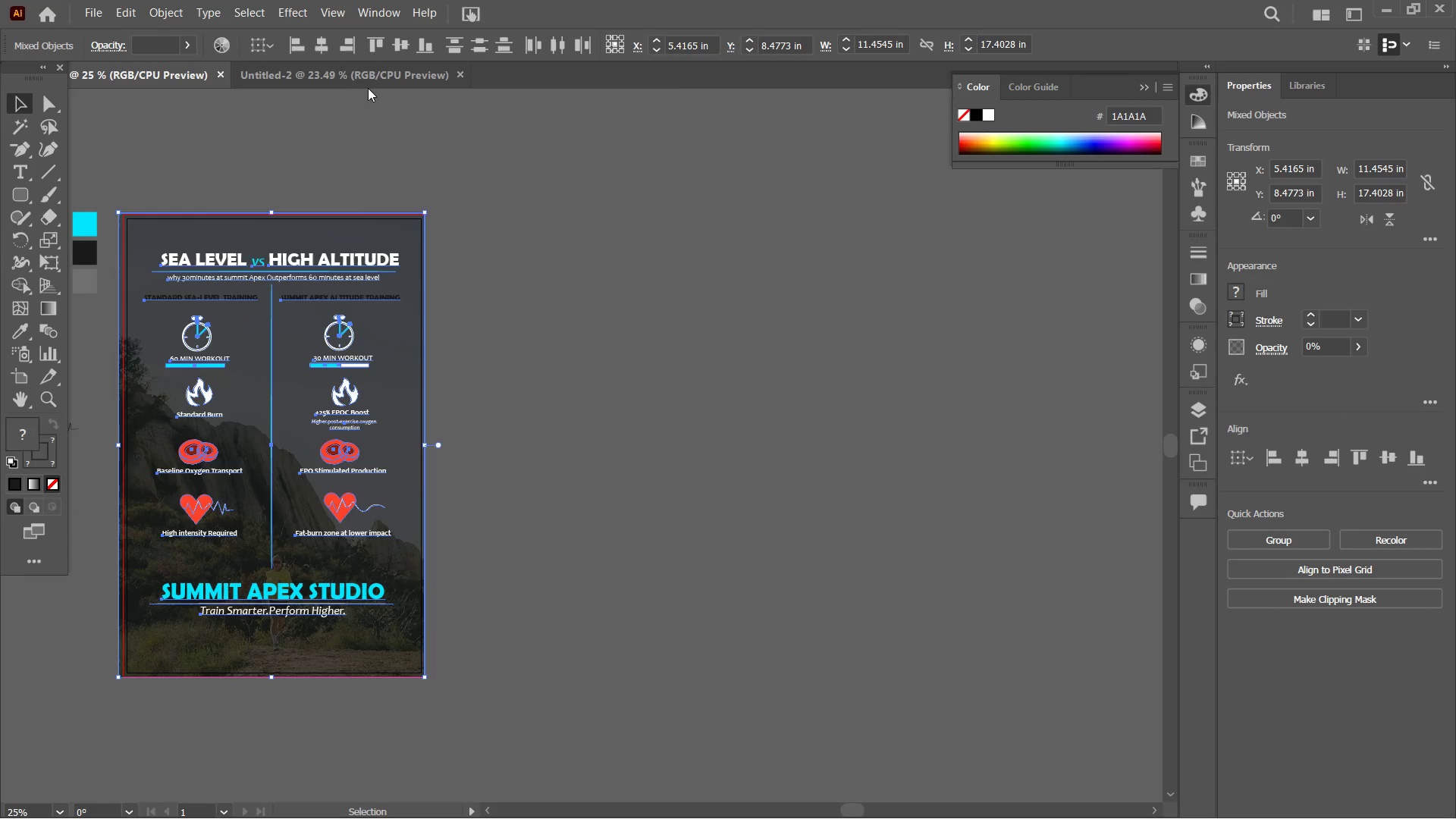 
left_click([377, 81])
 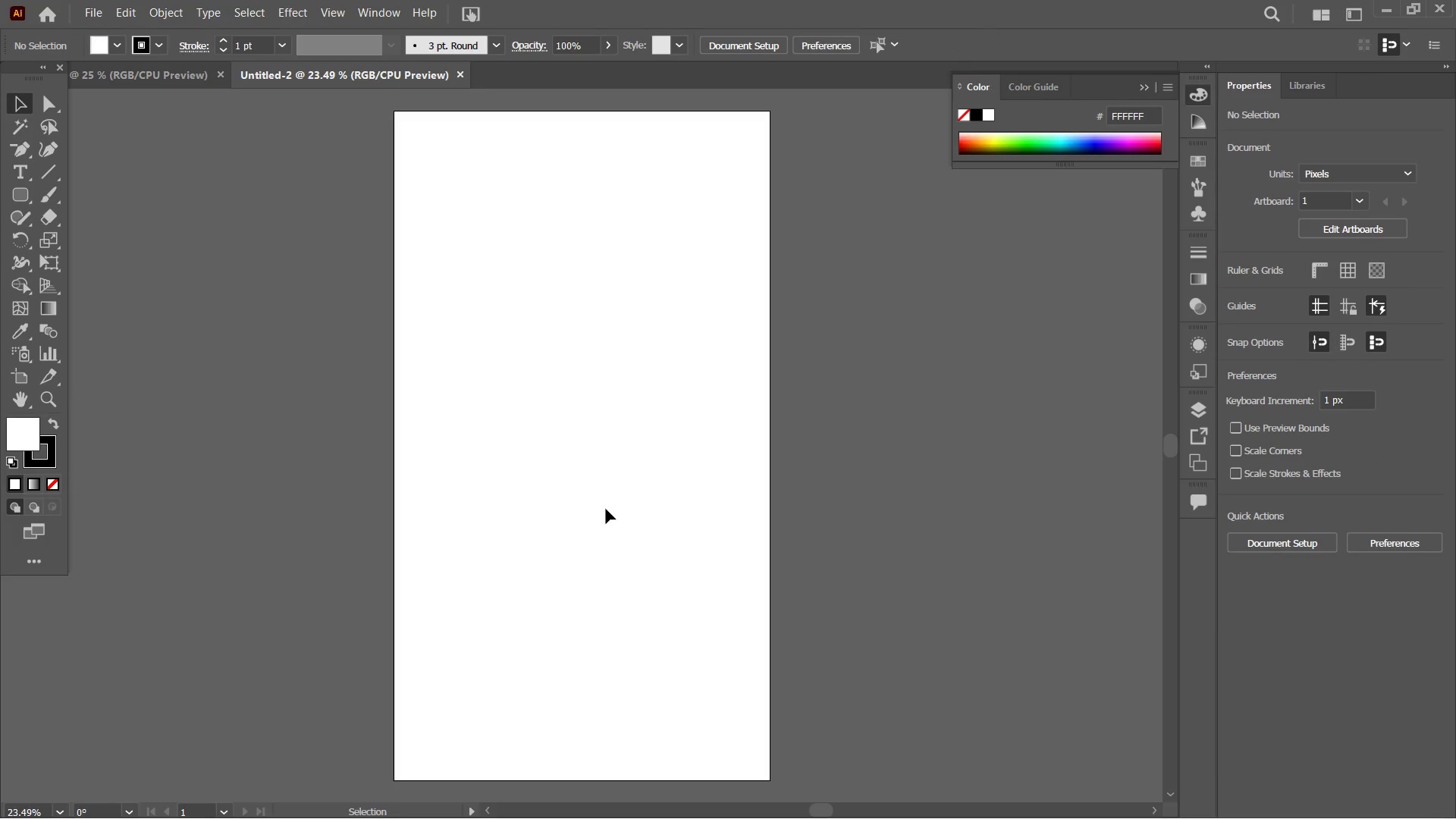 
key(Control+V)
 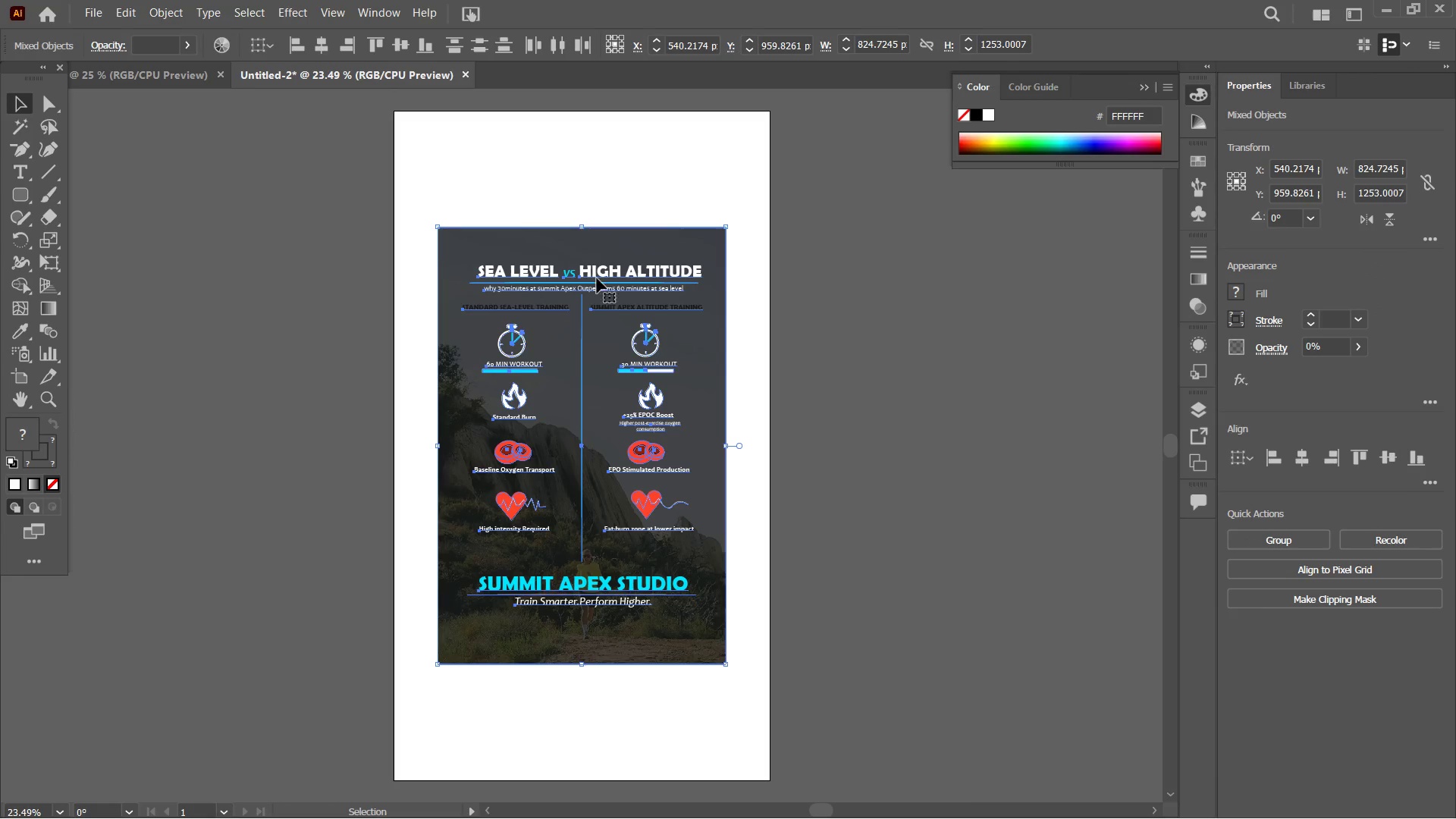 
left_click_drag(start_coordinate=[581, 246], to_coordinate=[576, 130])
 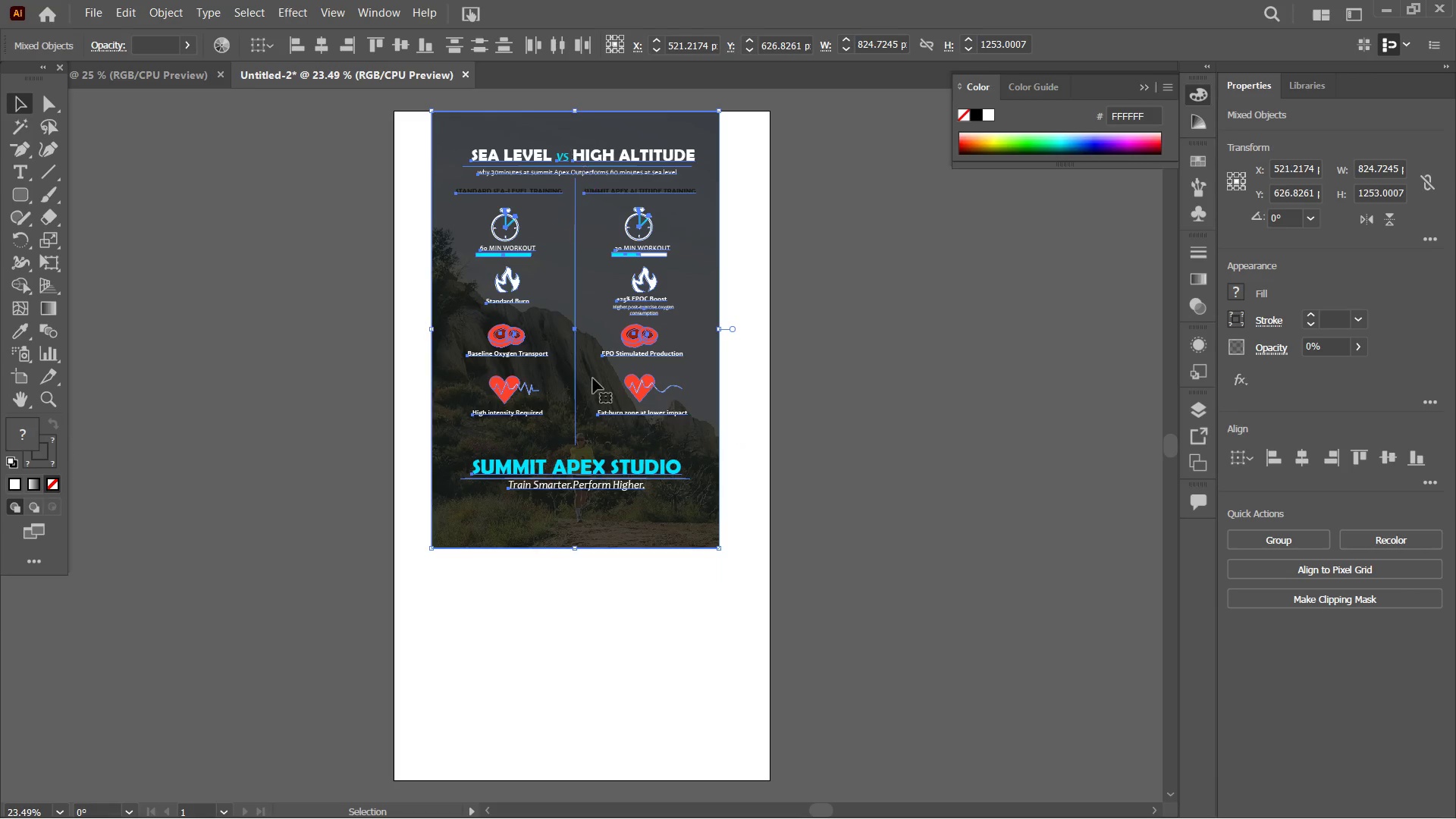 
hold_key(key=ShiftLeft, duration=7.91)
left_click_drag(start_coordinate=[573, 547], to_coordinate=[600, 782])
 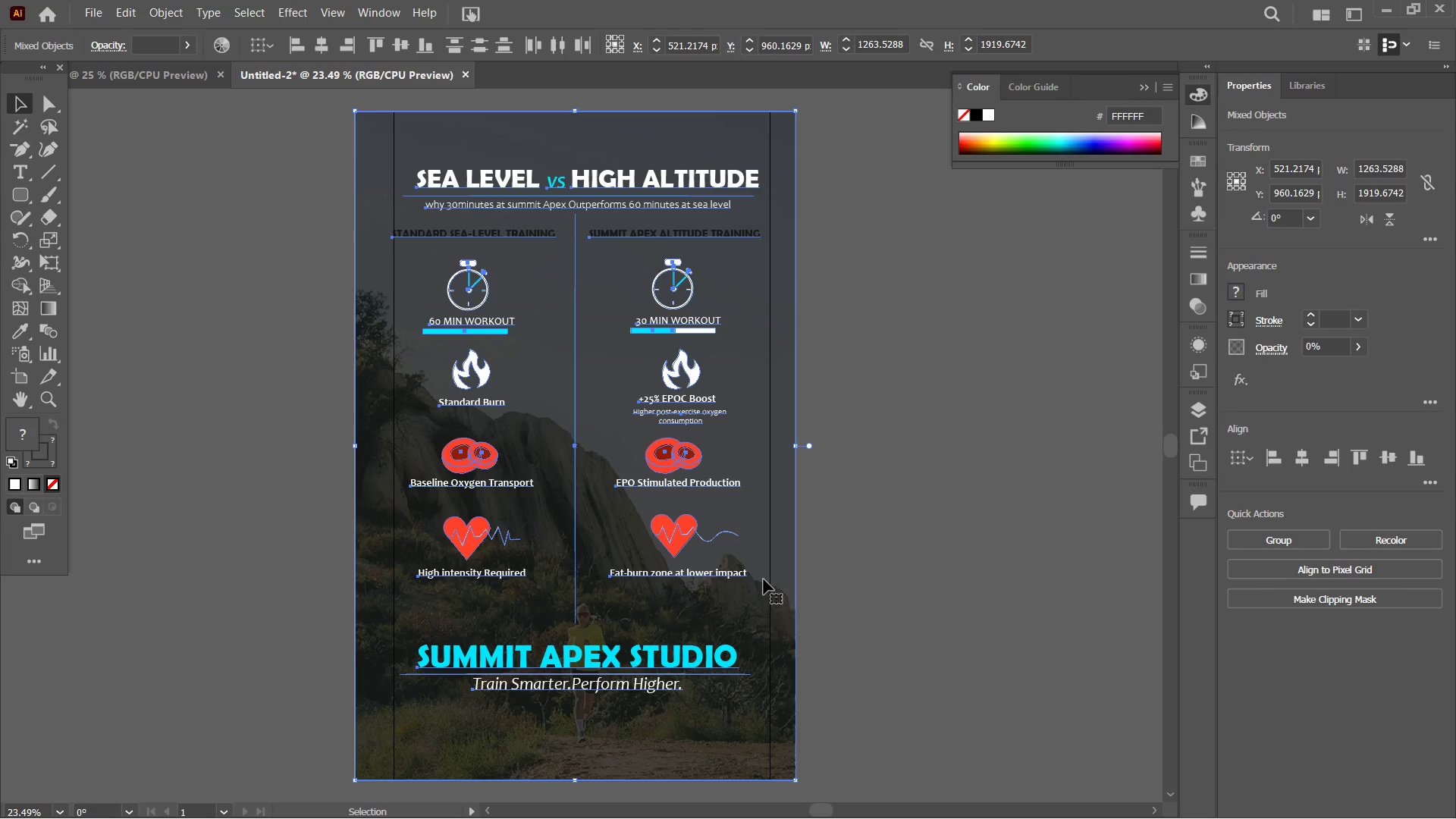 
scroll: coordinate [764, 579], scroll_direction: up, amount: 2.0
 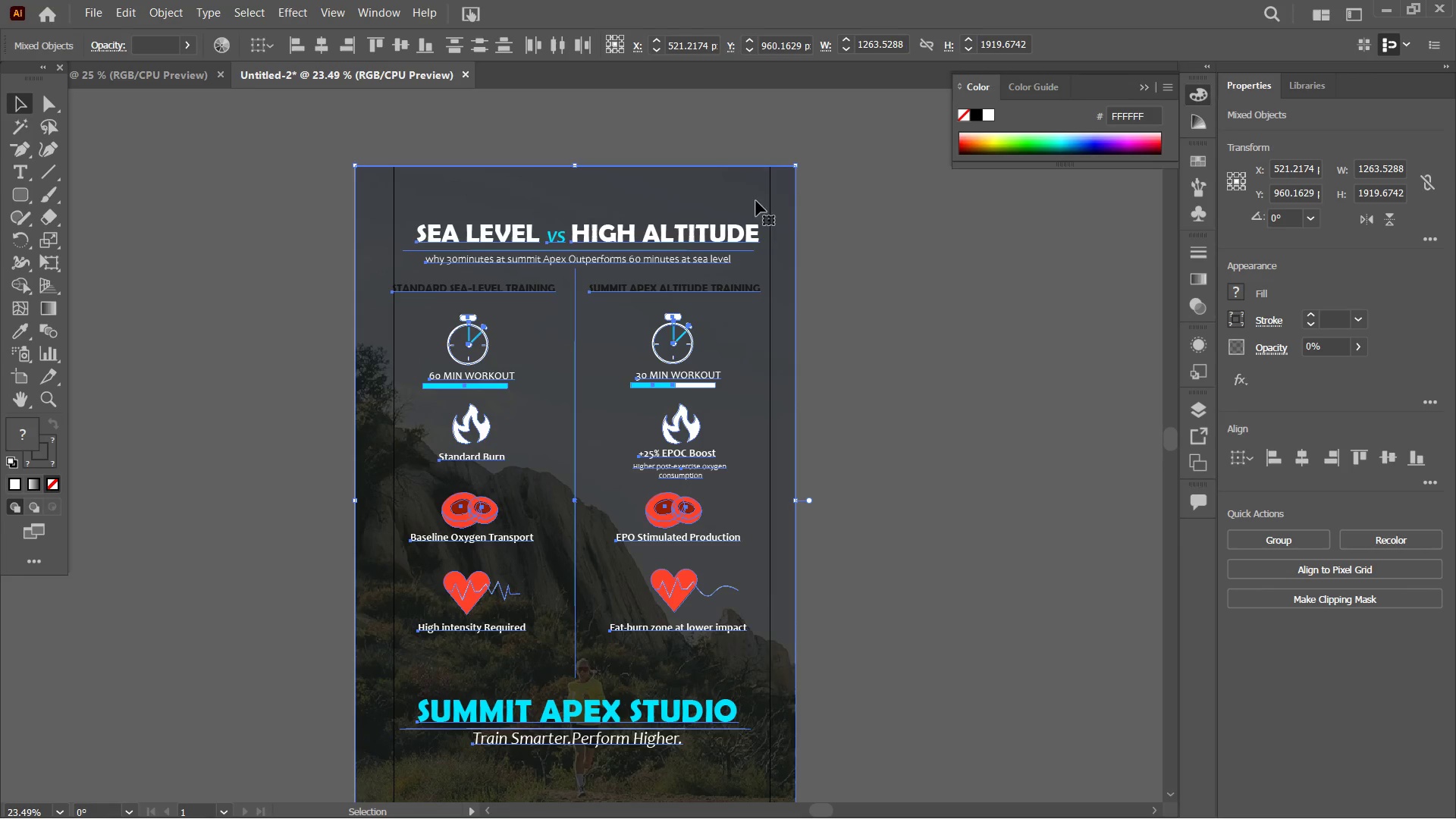 
hold_key(key=ShiftLeft, duration=1.98)
 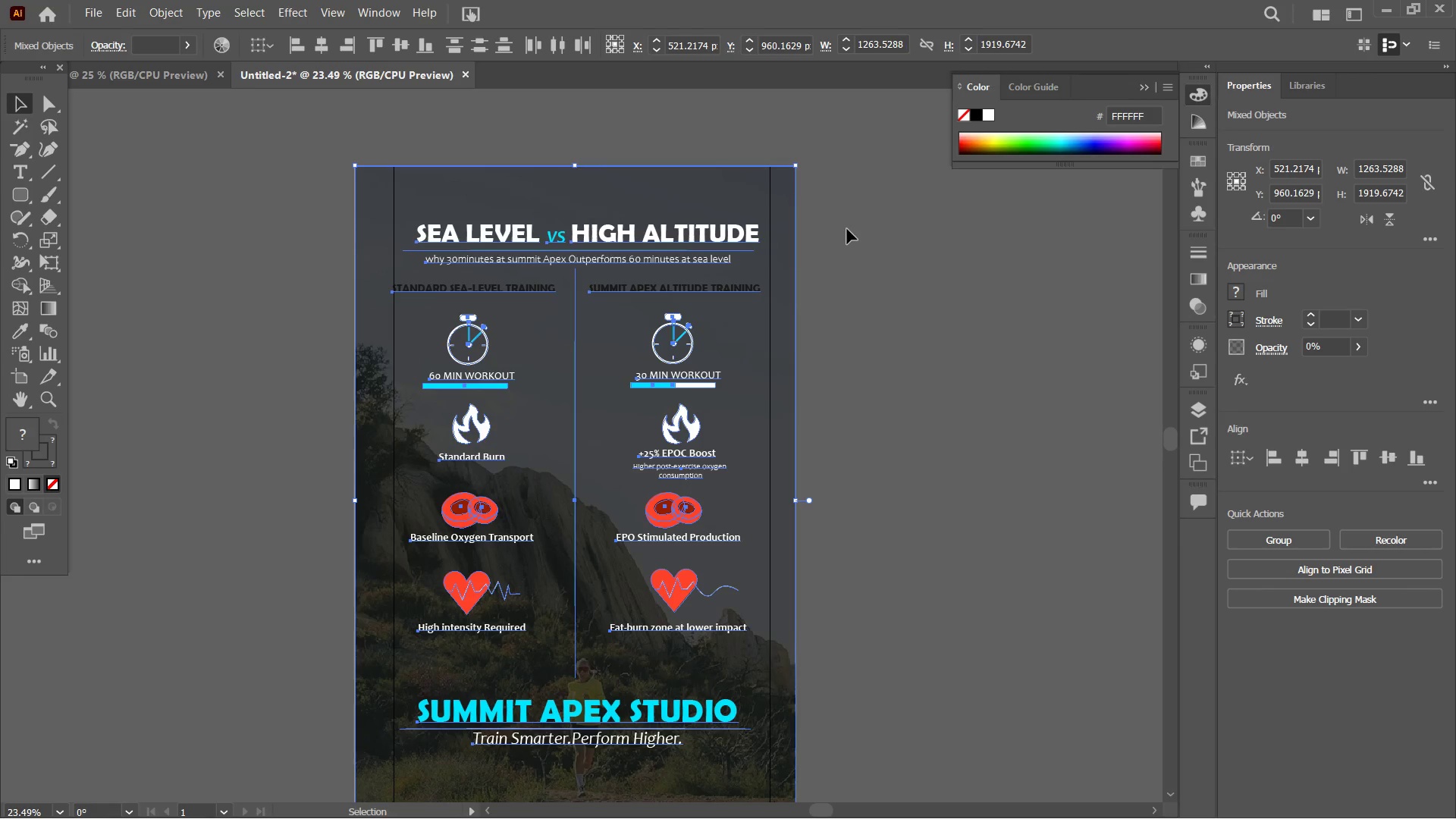 
left_click([847, 229])
 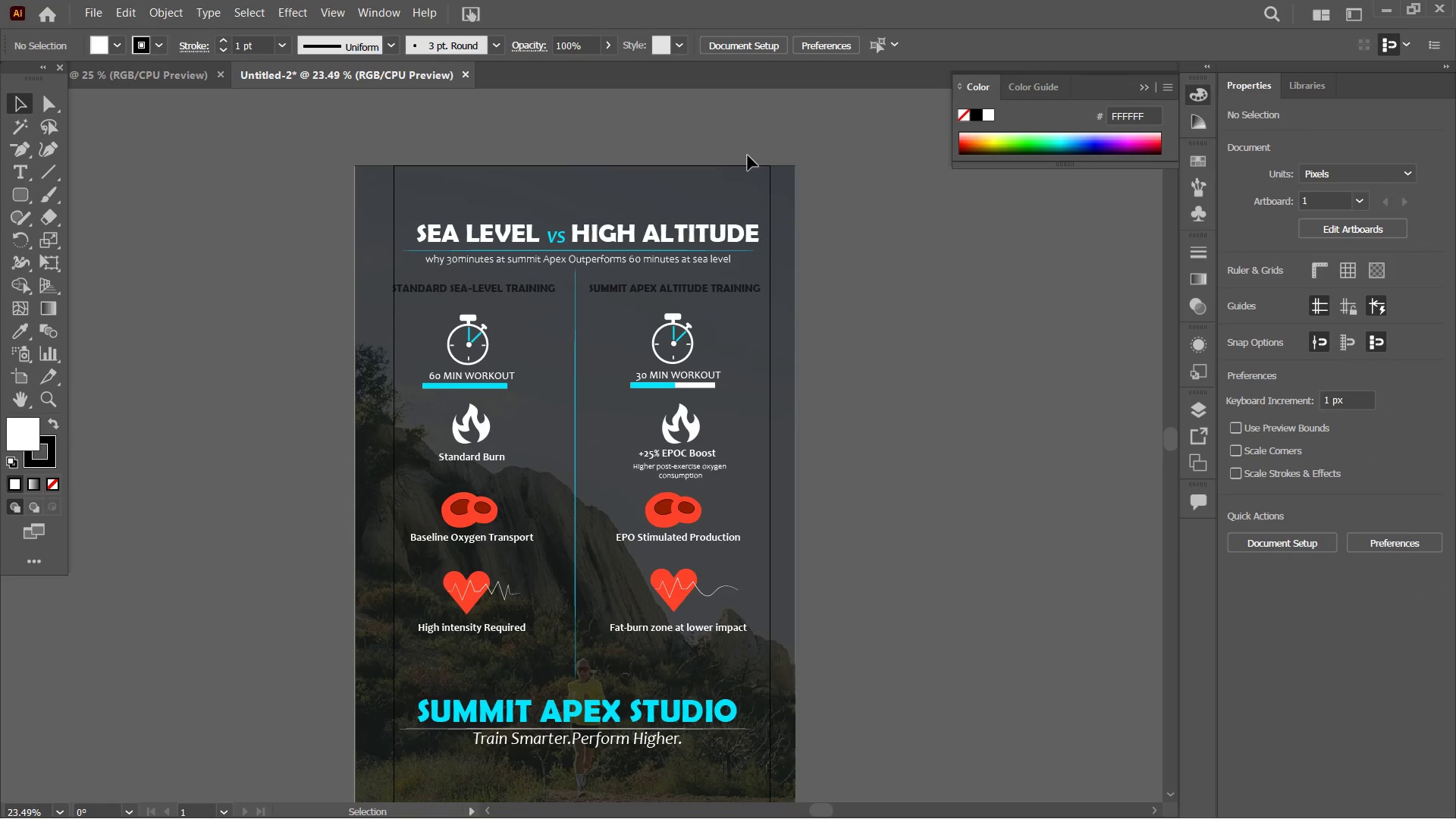 
left_click_drag(start_coordinate=[739, 147], to_coordinate=[799, 209])
 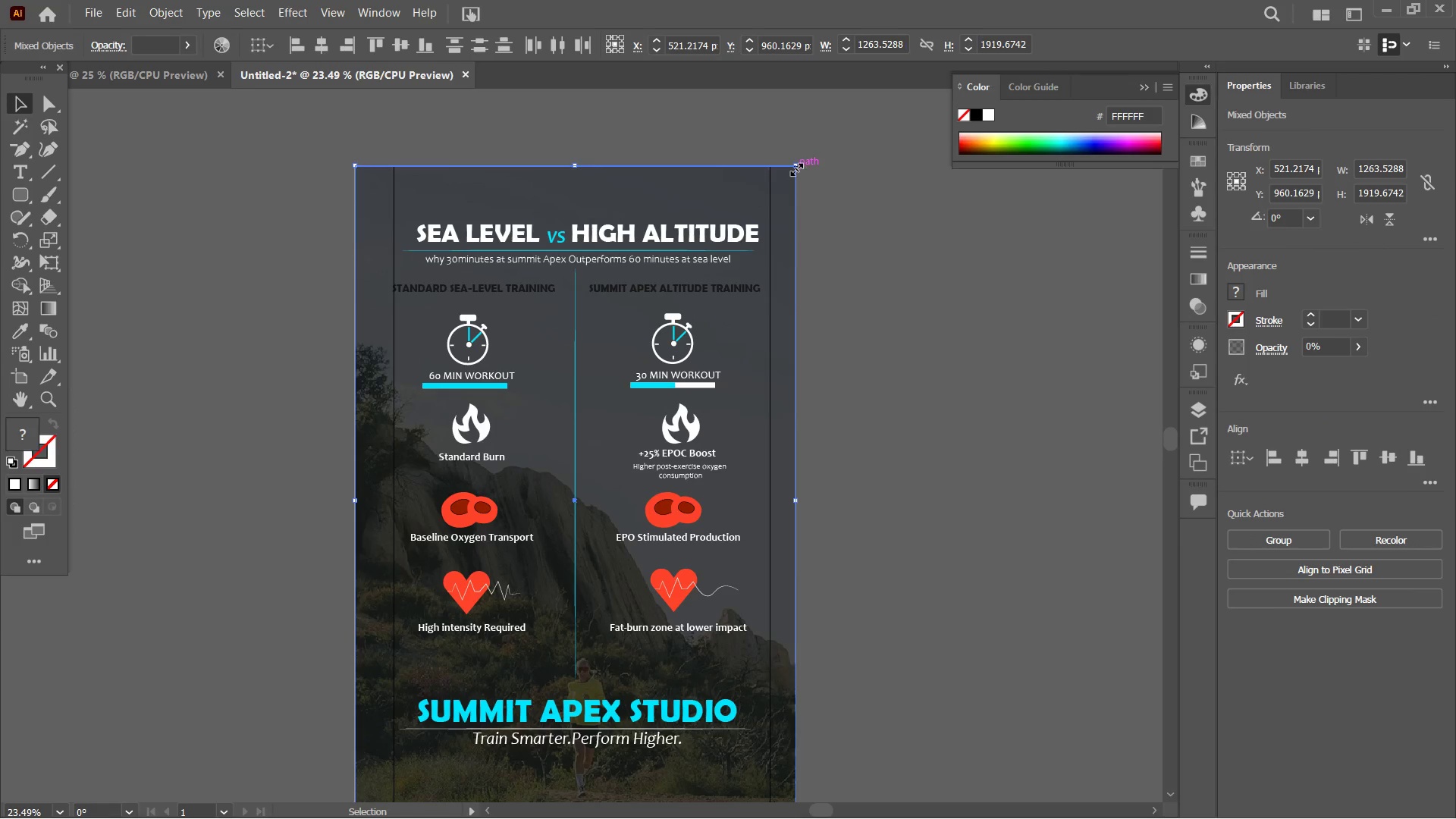 
left_click_drag(start_coordinate=[795, 168], to_coordinate=[771, 176])
 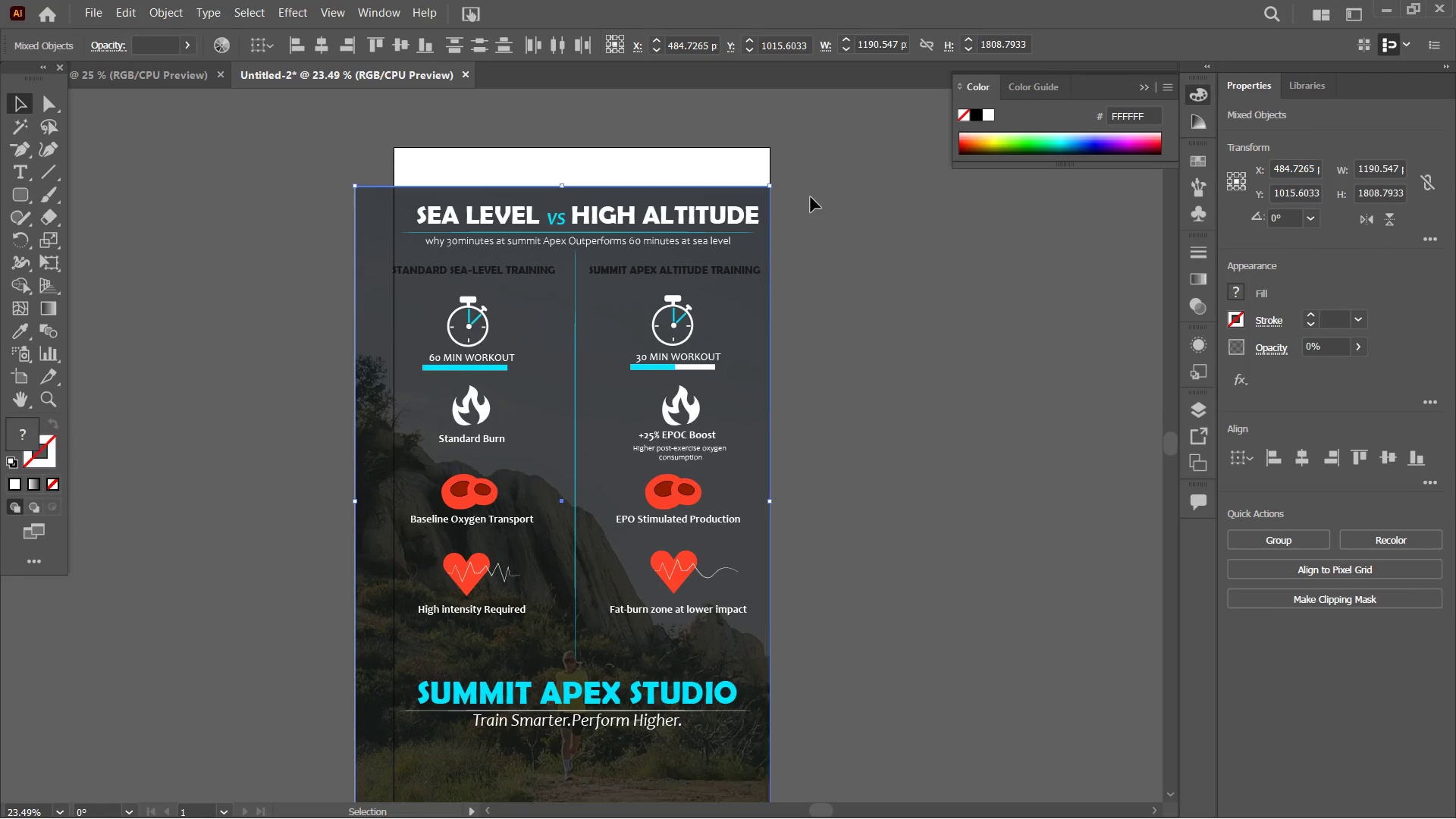 
hold_key(key=ShiftLeft, duration=2.02)
 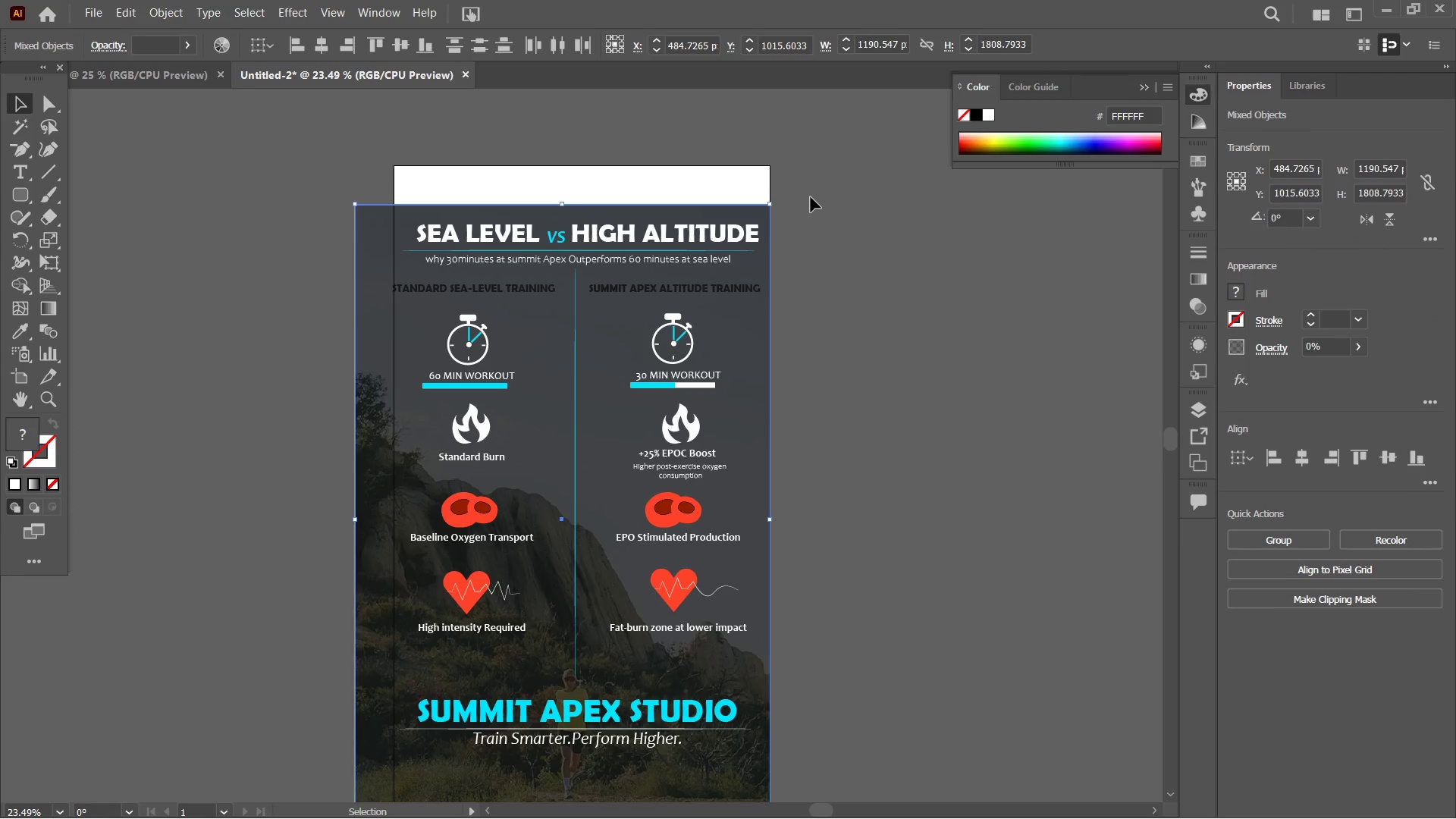 
scroll: coordinate [811, 197], scroll_direction: down, amount: 4.0
 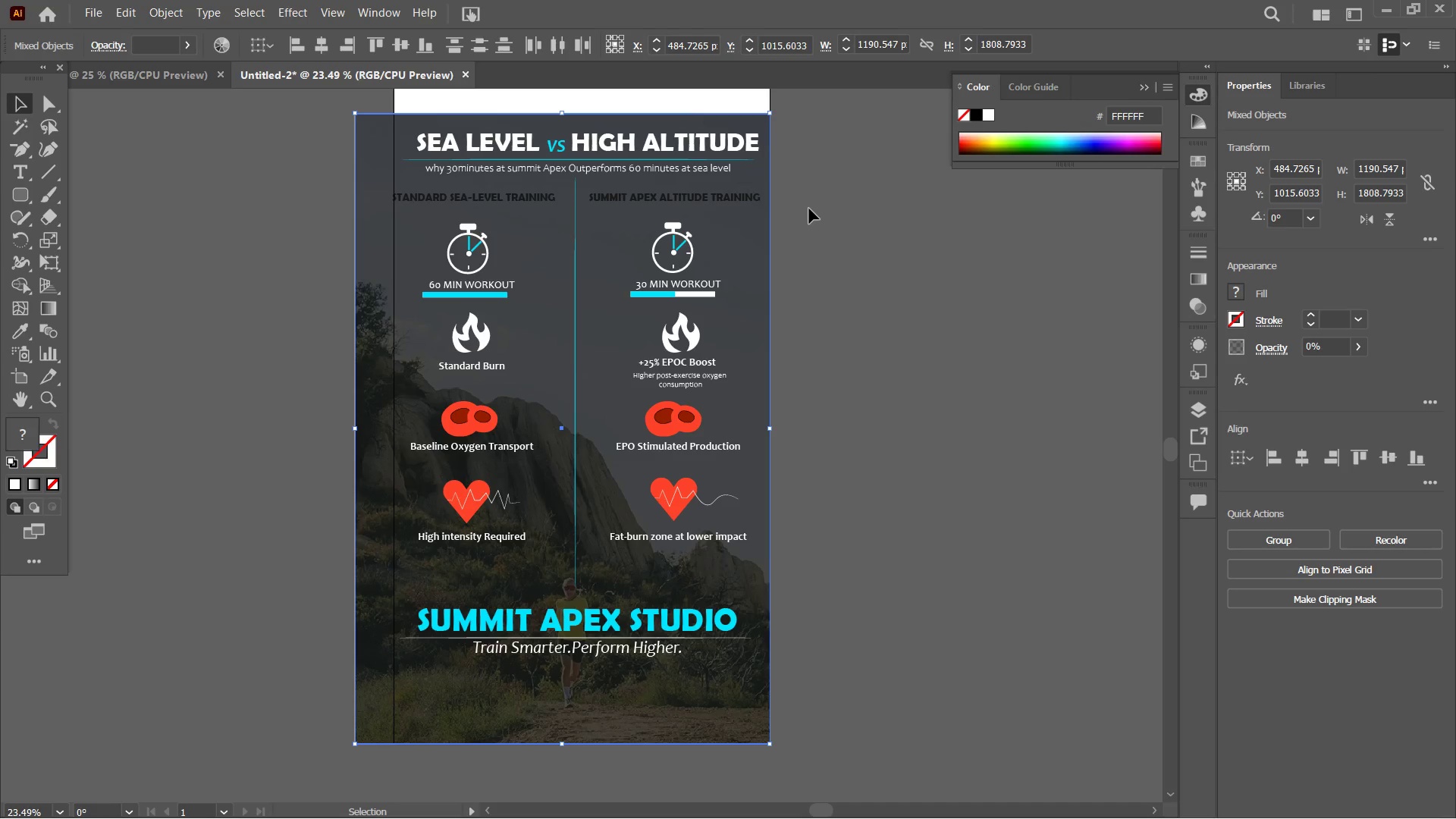 
scroll: coordinate [809, 209], scroll_direction: up, amount: 3.0
 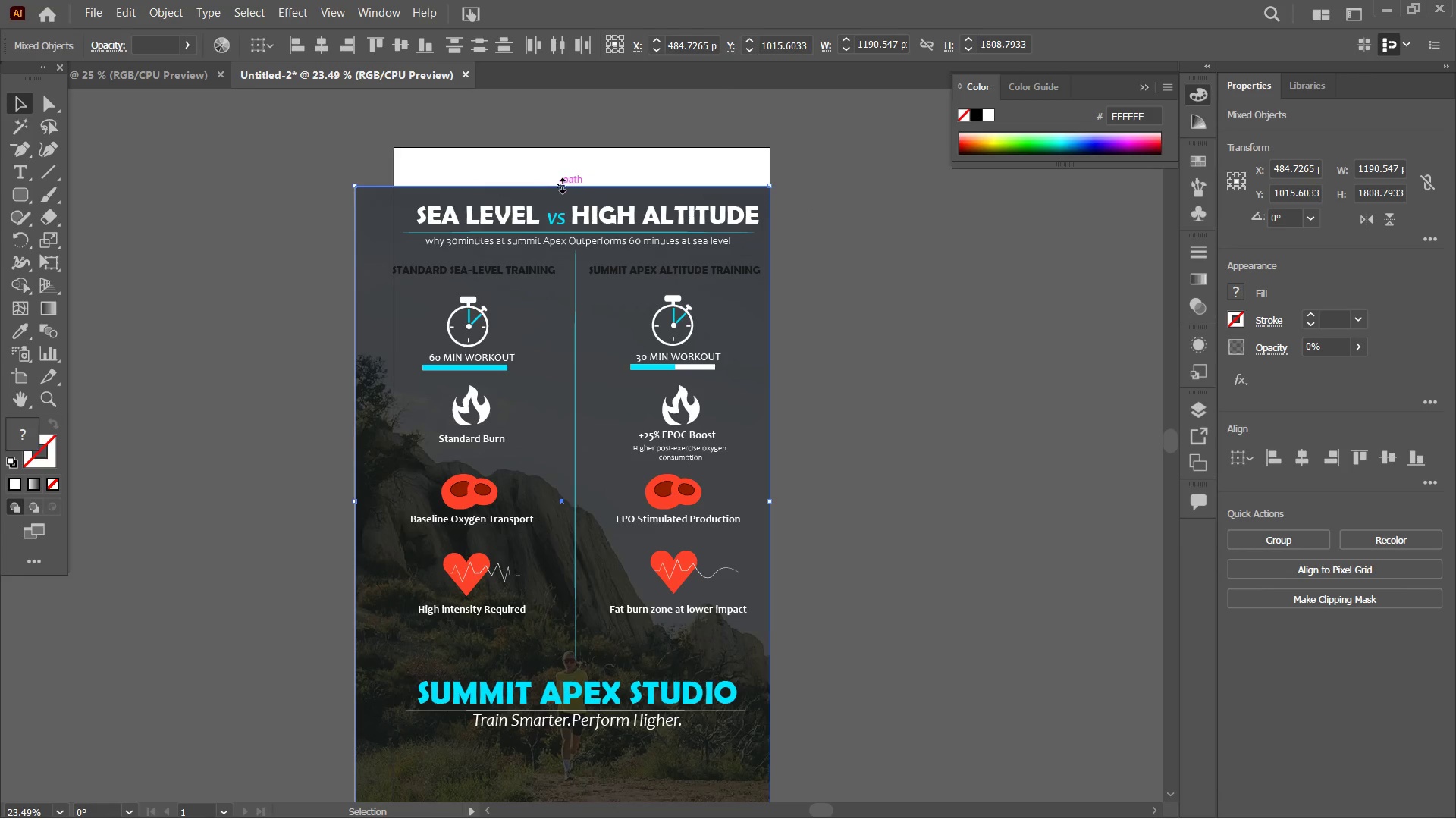 
left_click_drag(start_coordinate=[562, 184], to_coordinate=[566, 145])
 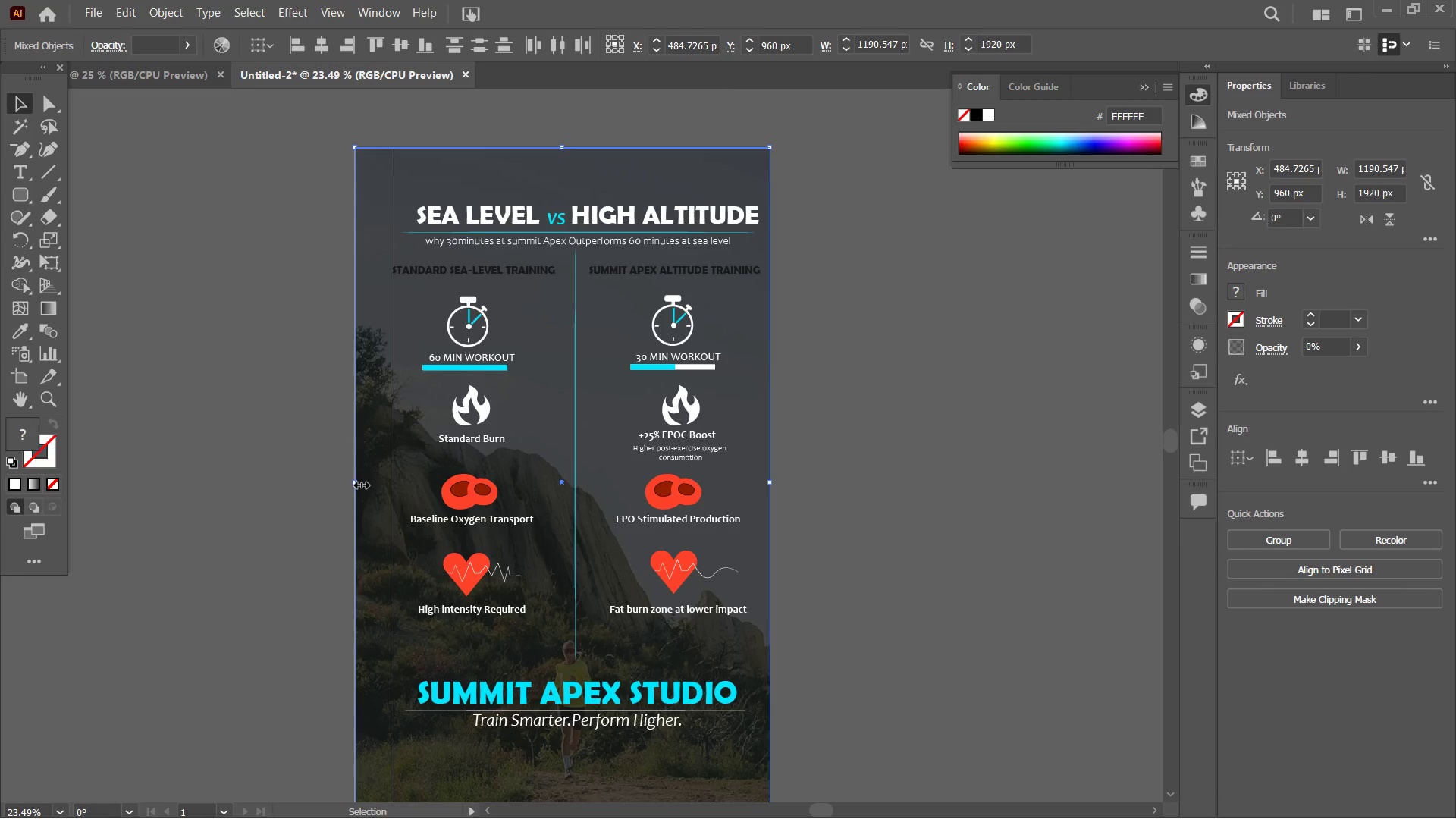 
left_click_drag(start_coordinate=[359, 483], to_coordinate=[393, 473])
 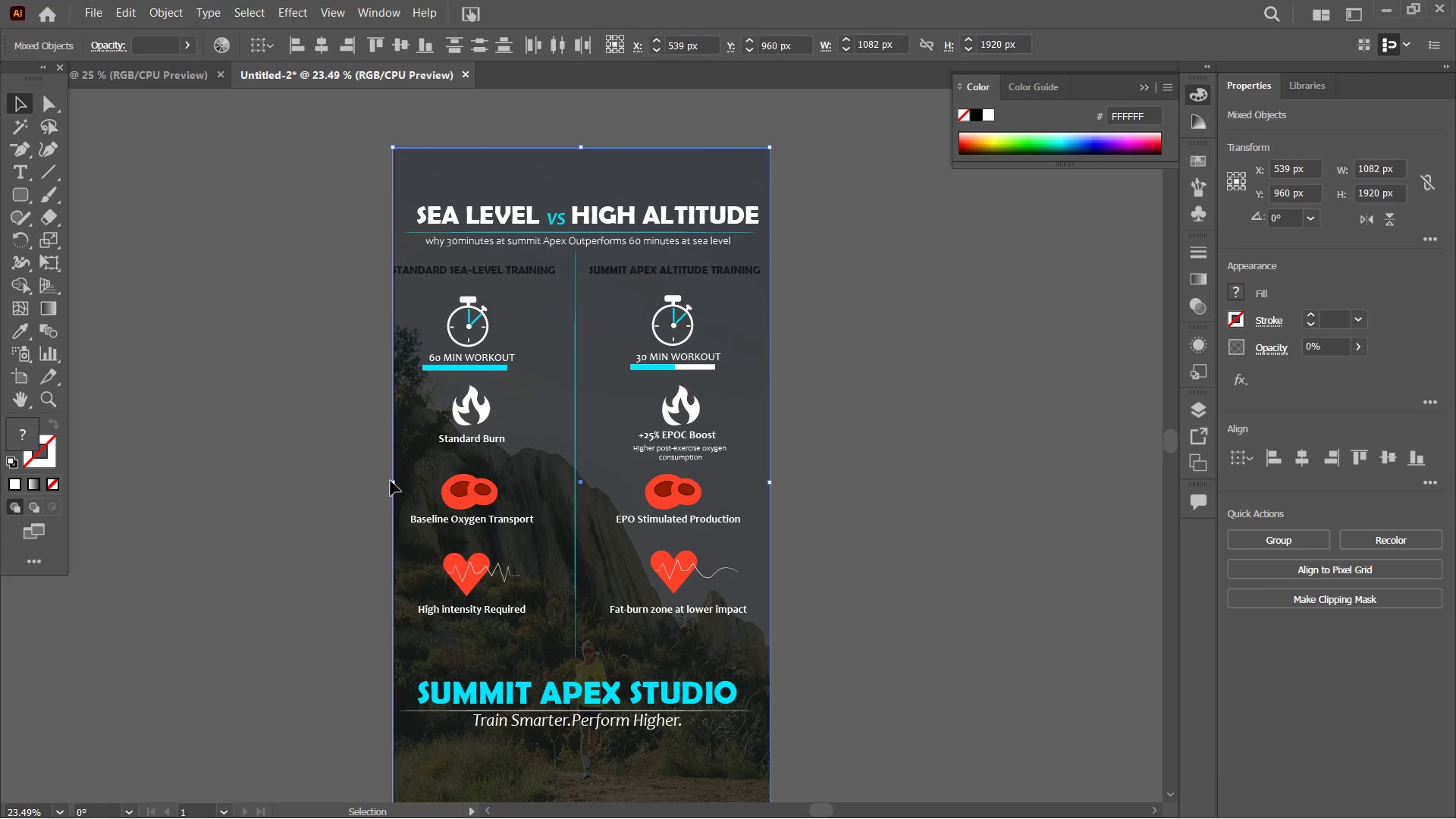 
scroll: coordinate [758, 481], scroll_direction: down, amount: 1.0
 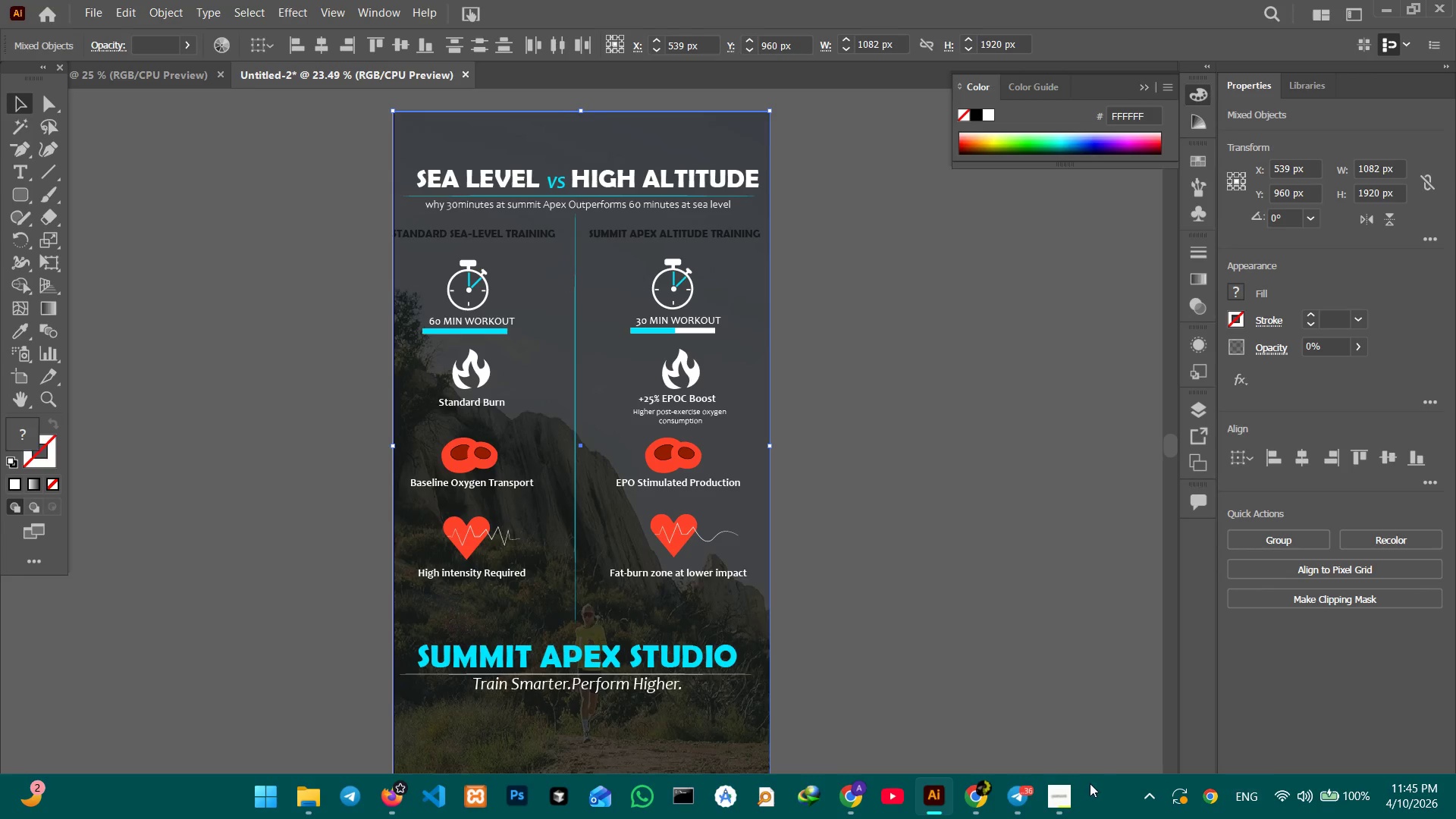 
left_click([1065, 801])